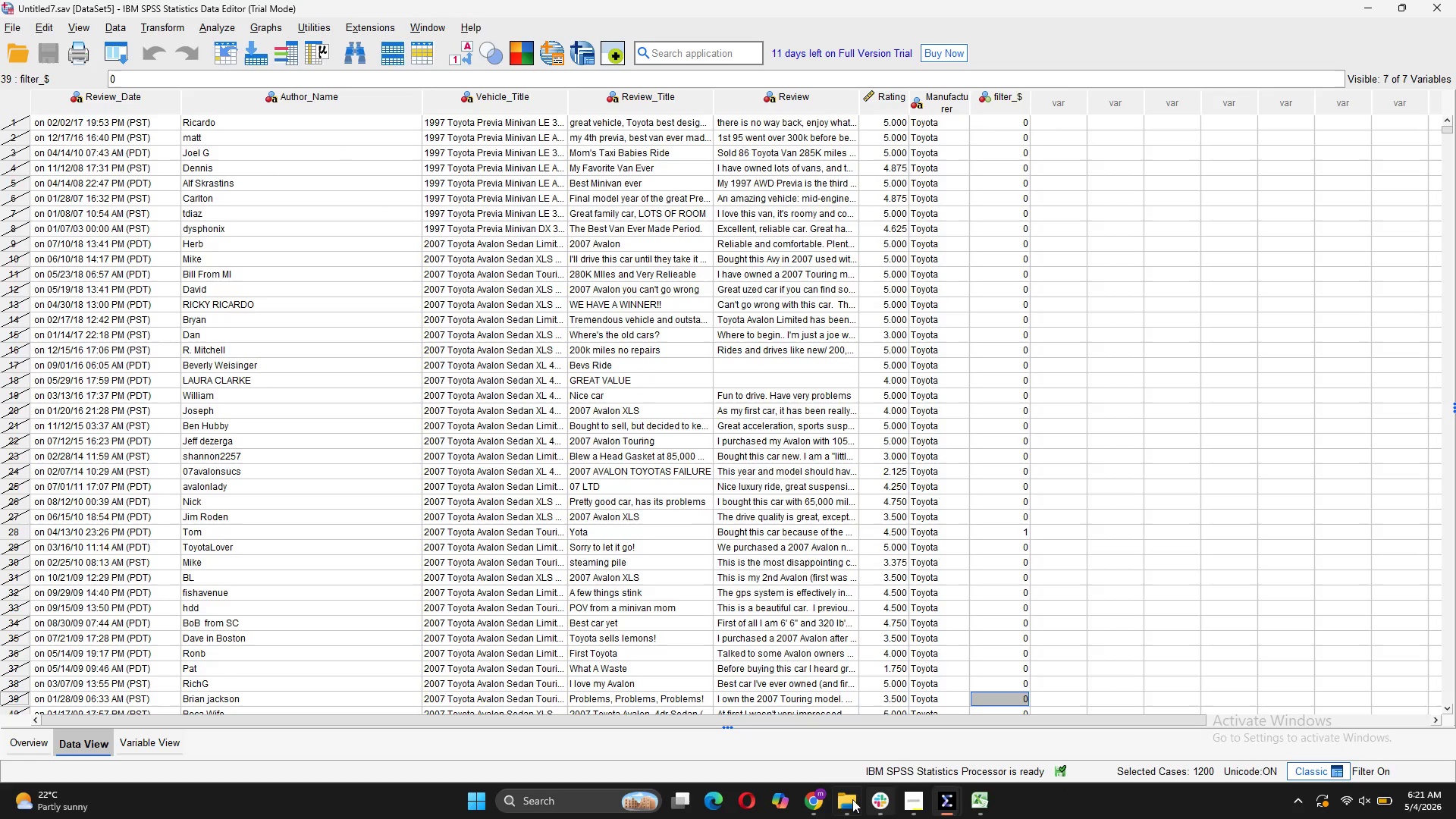 
left_click([856, 731])
 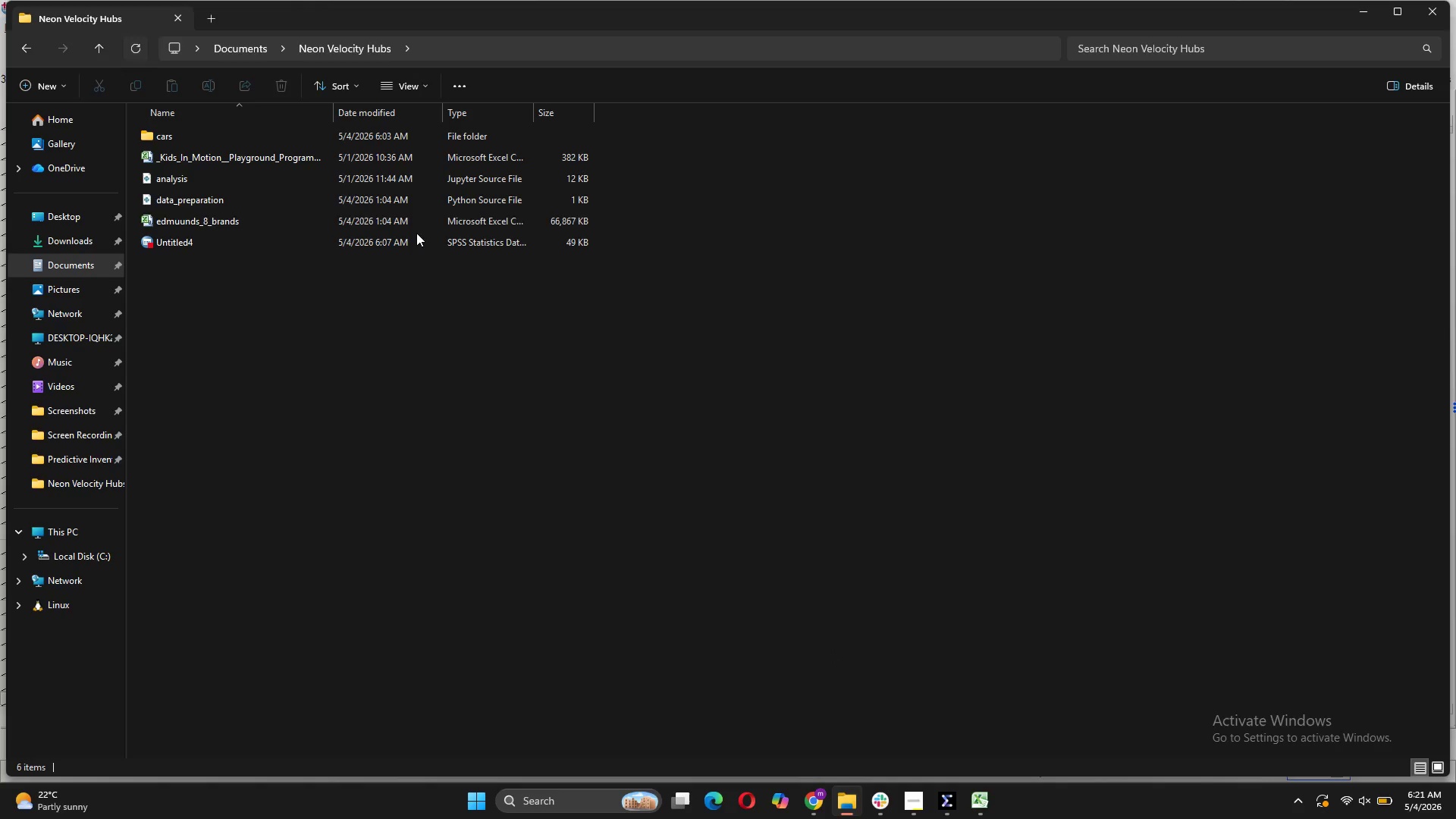 
left_click([1370, 16])
 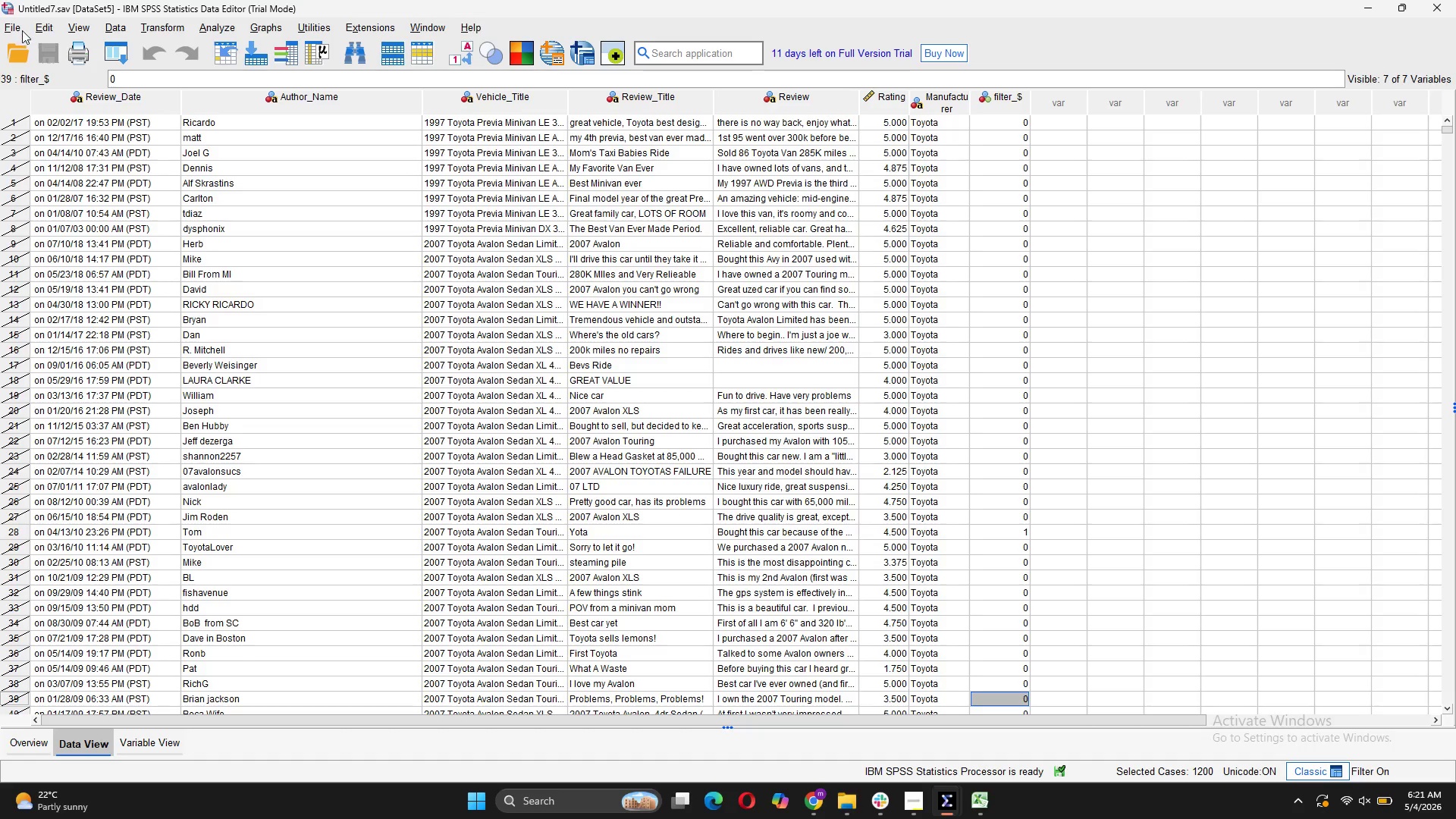 
left_click([17, 24])
 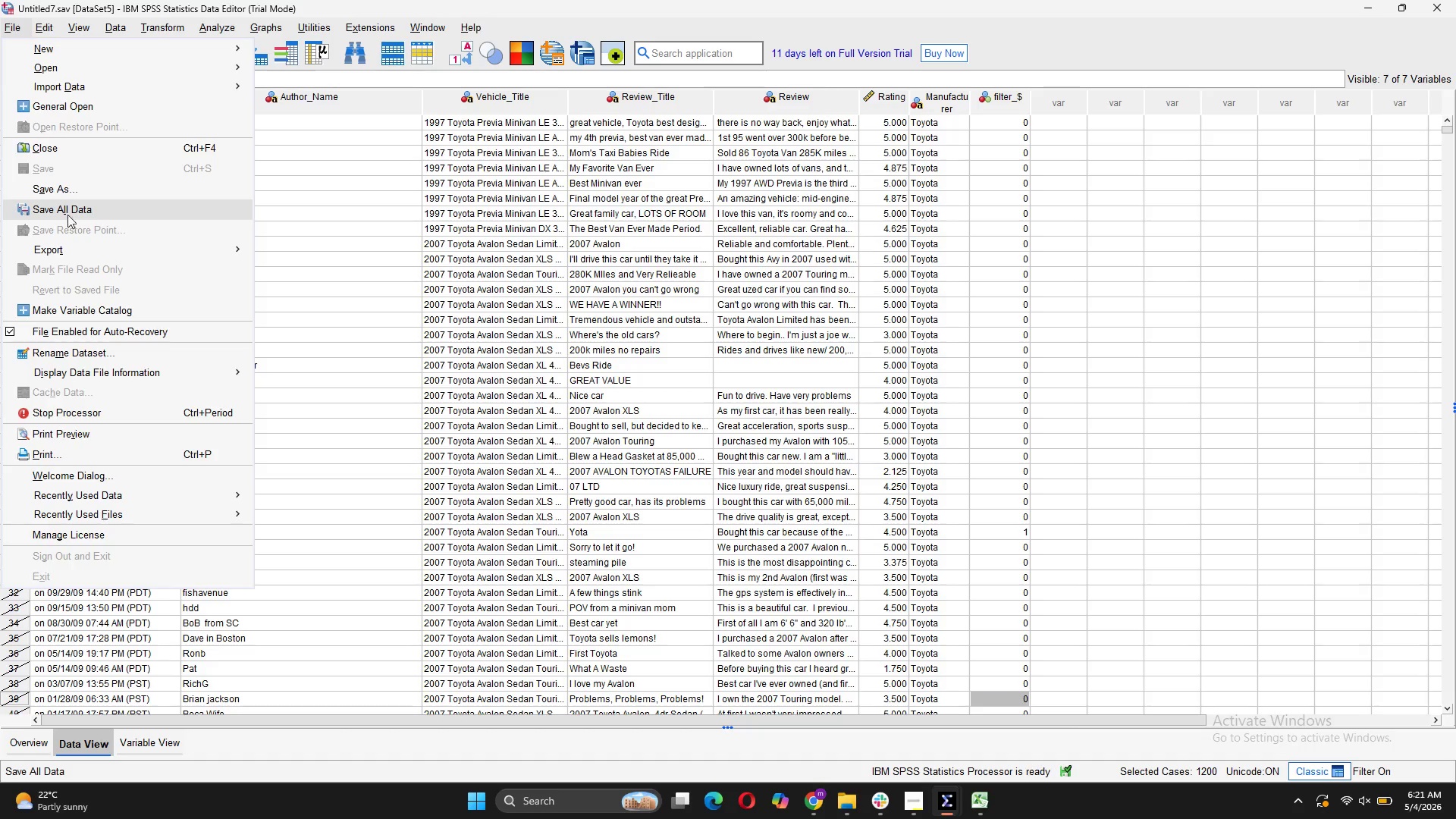 
left_click([67, 199])
 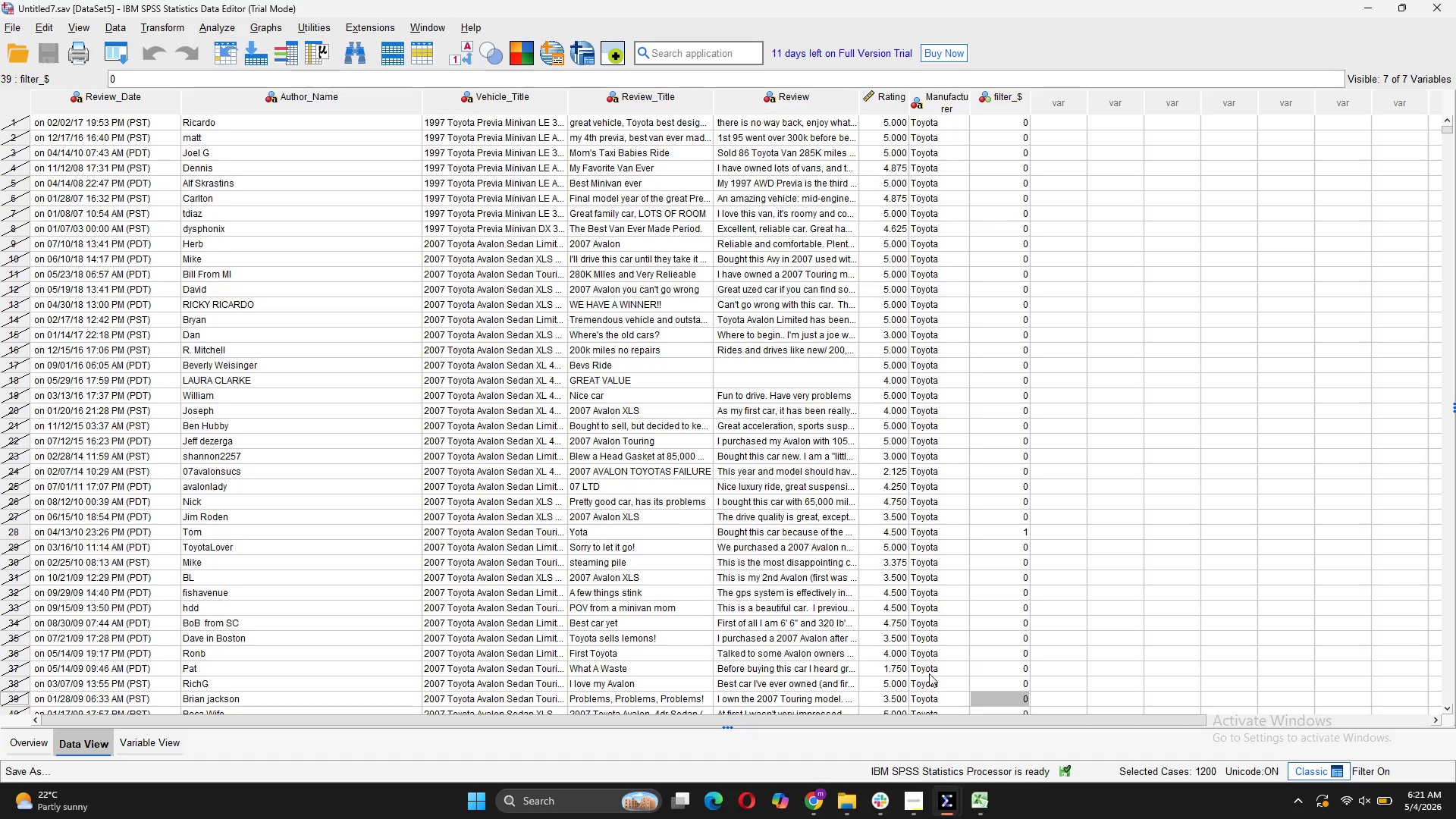 
wait(5.52)
 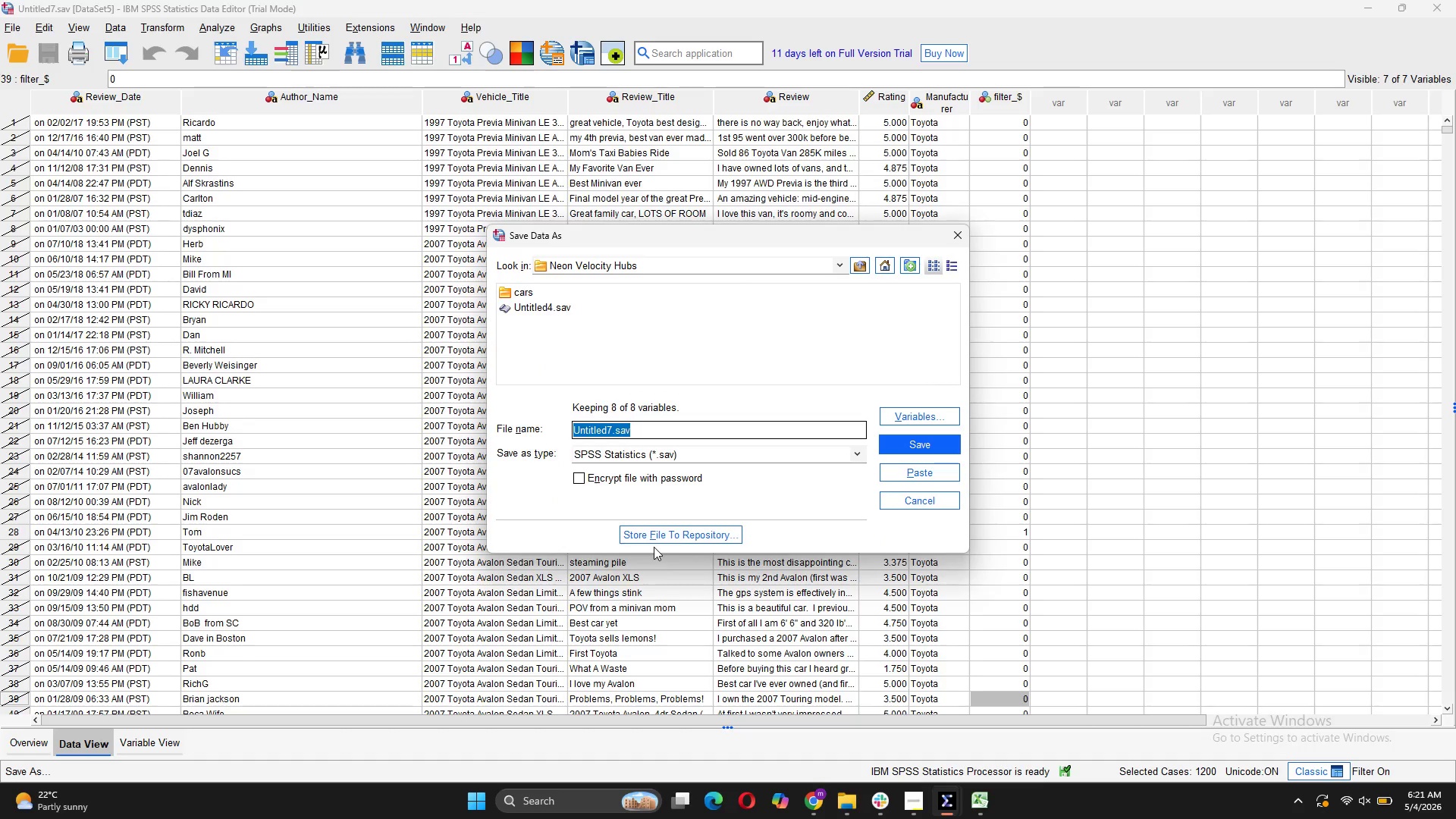 
double_click([143, 739])
 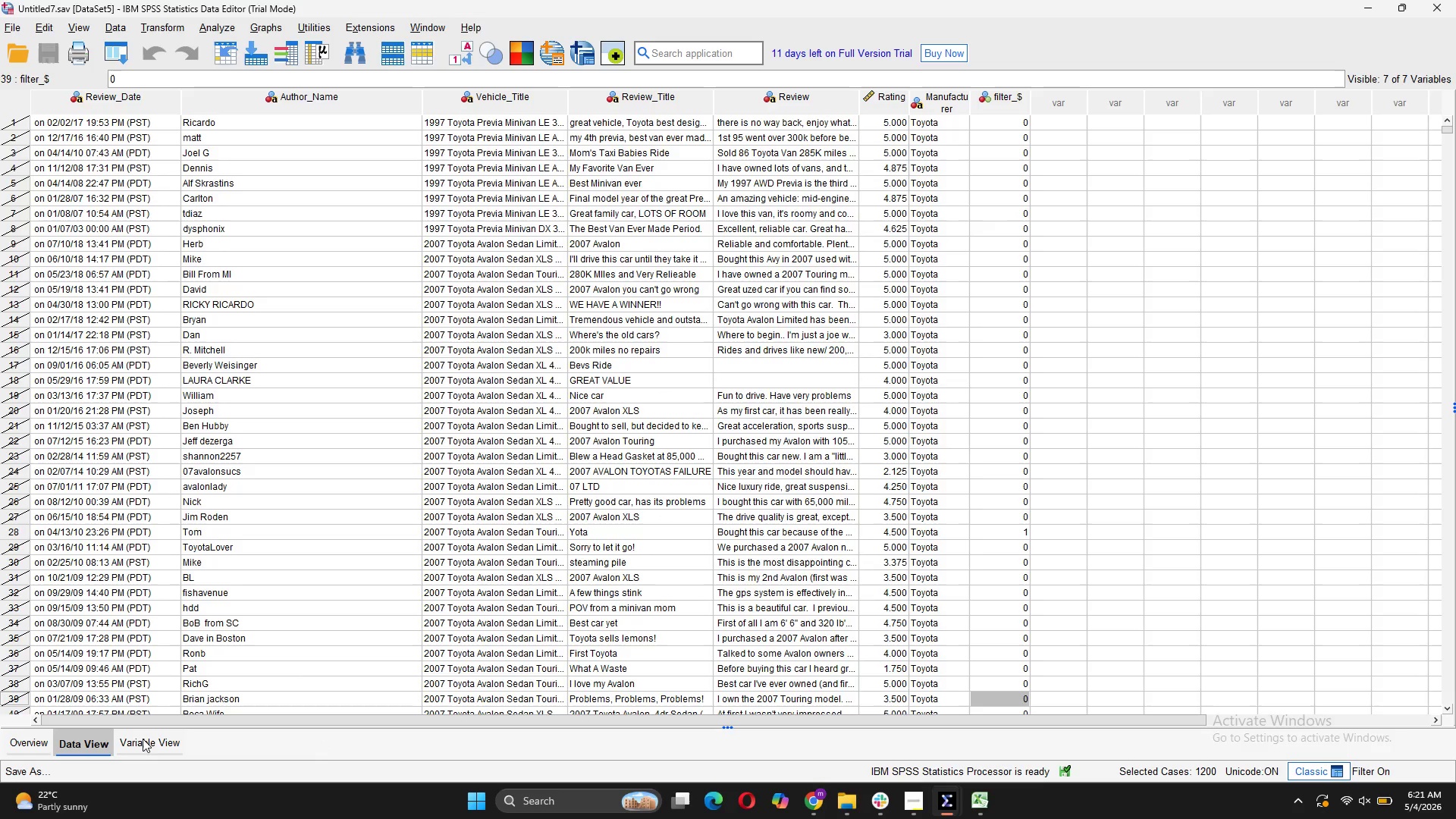 
triple_click([143, 739])
 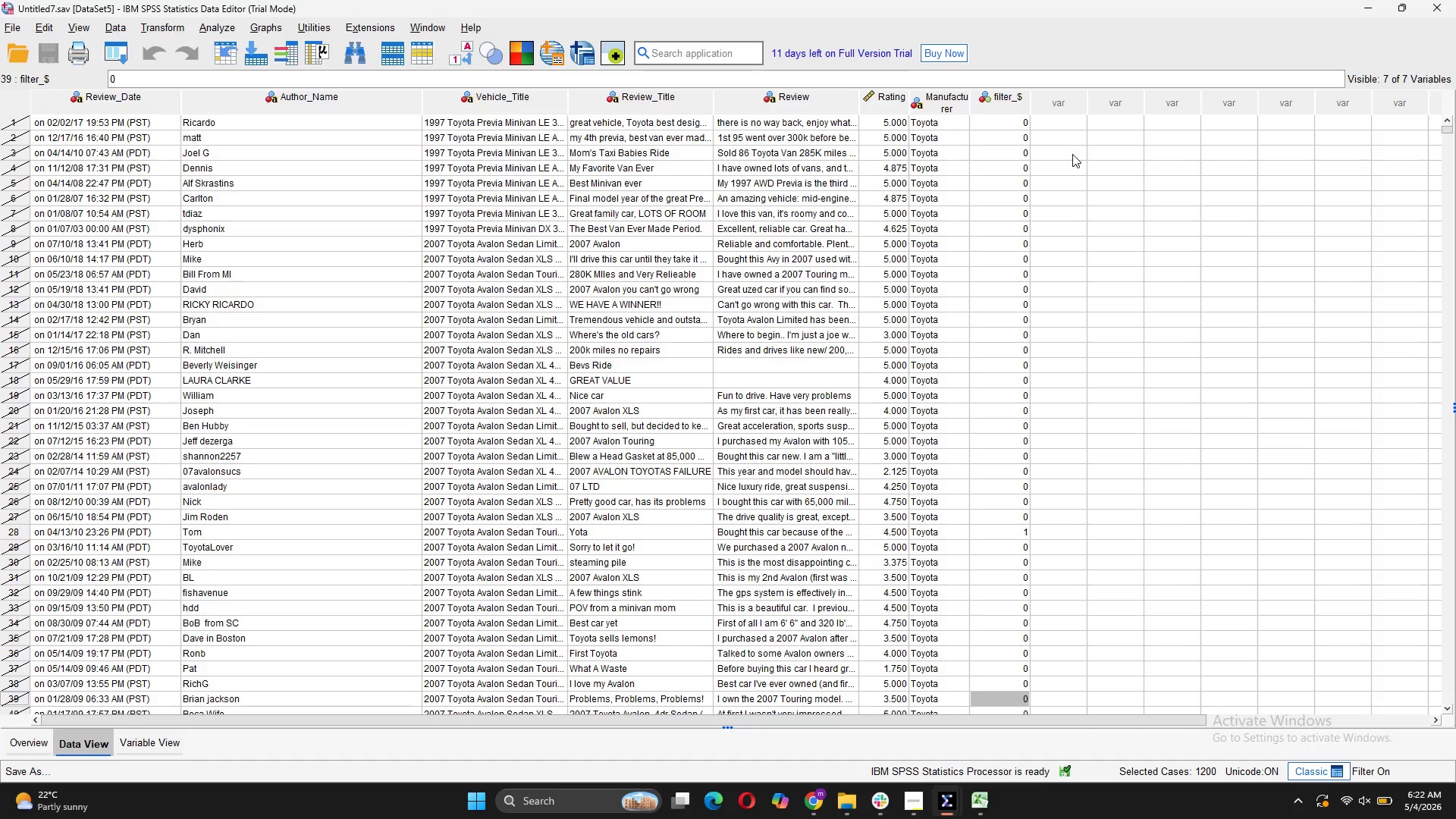 
wait(21.05)
 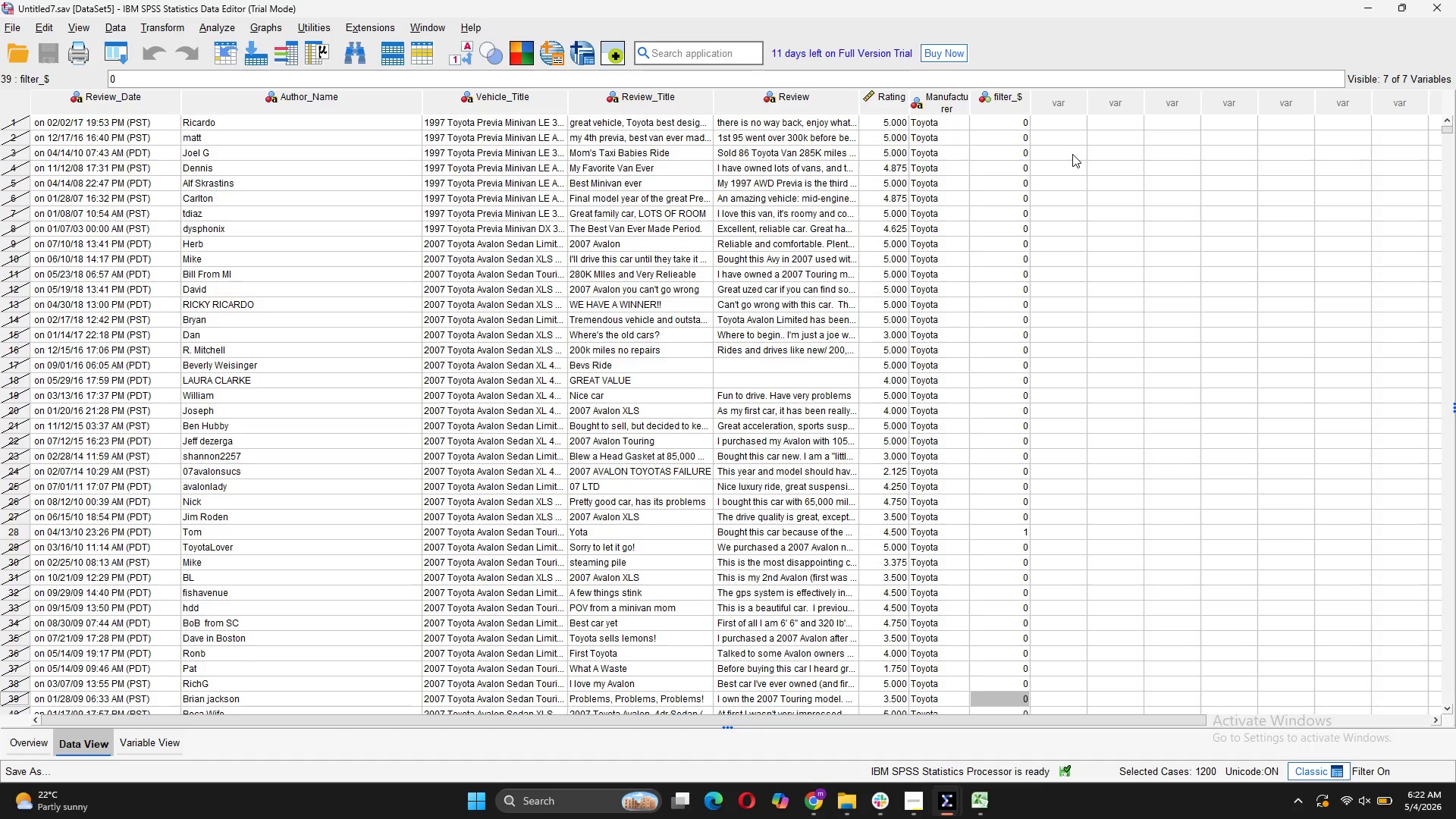 
left_click([79, 748])
 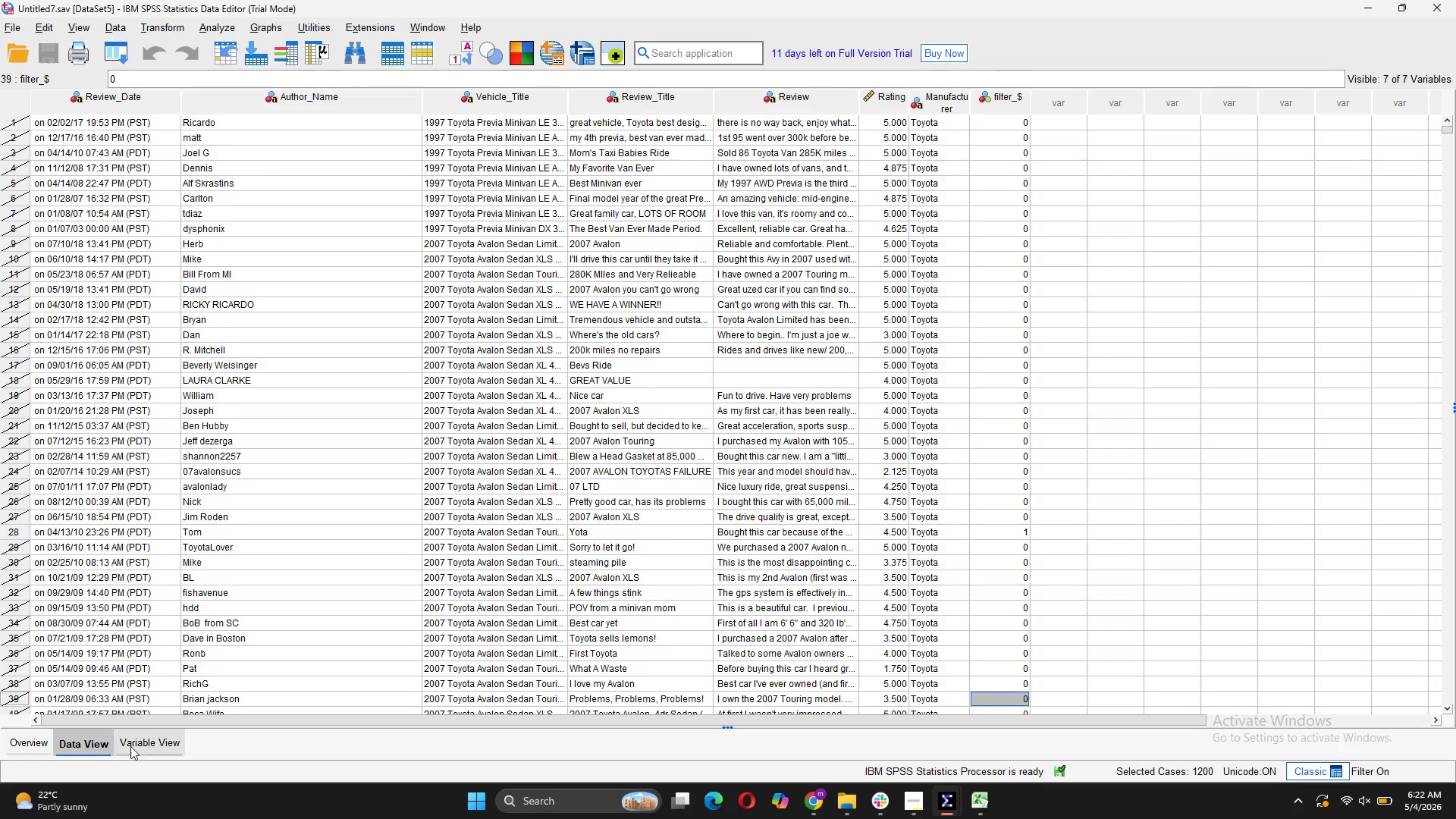 
left_click([132, 746])
 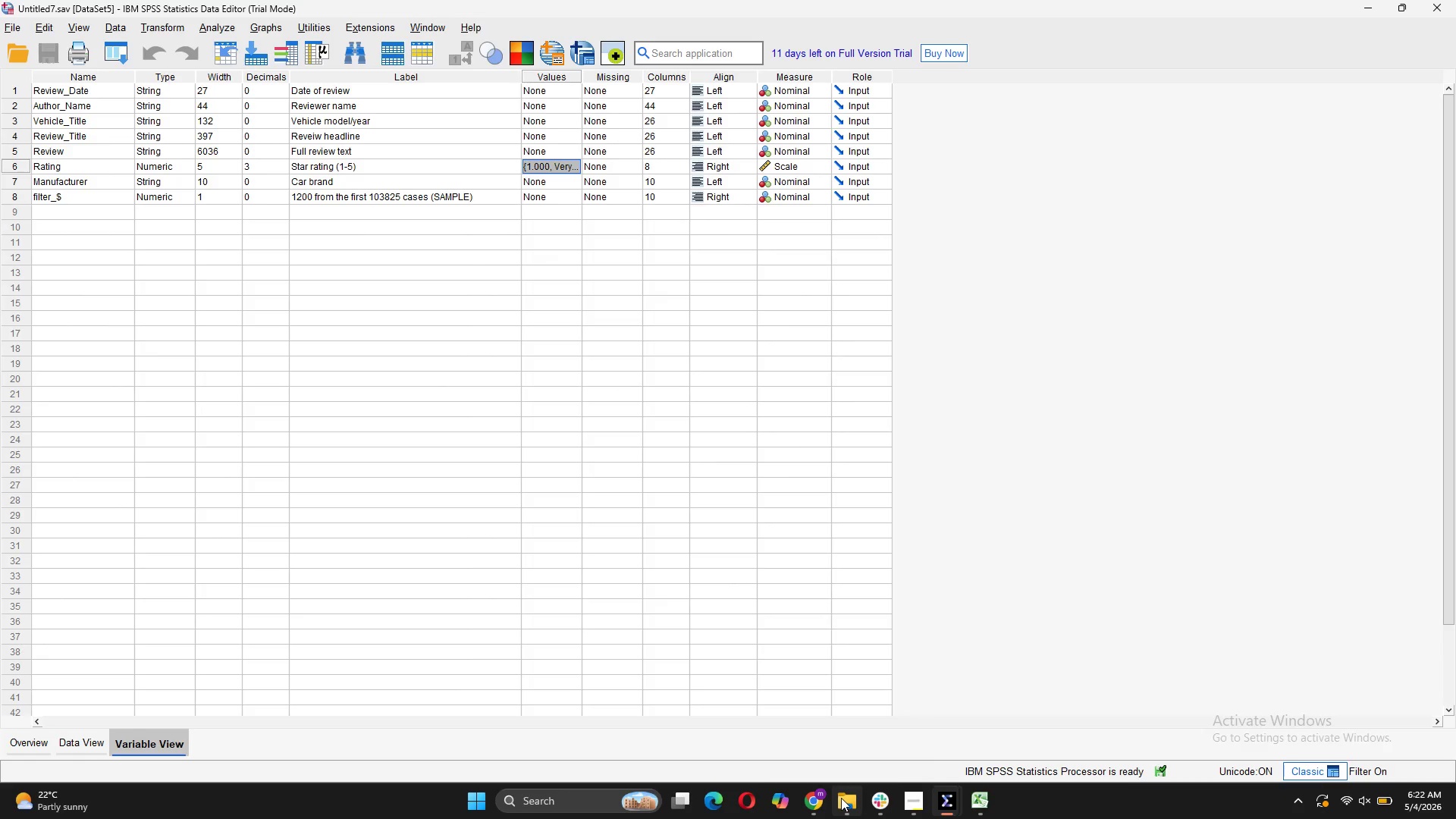 
left_click([893, 666])
 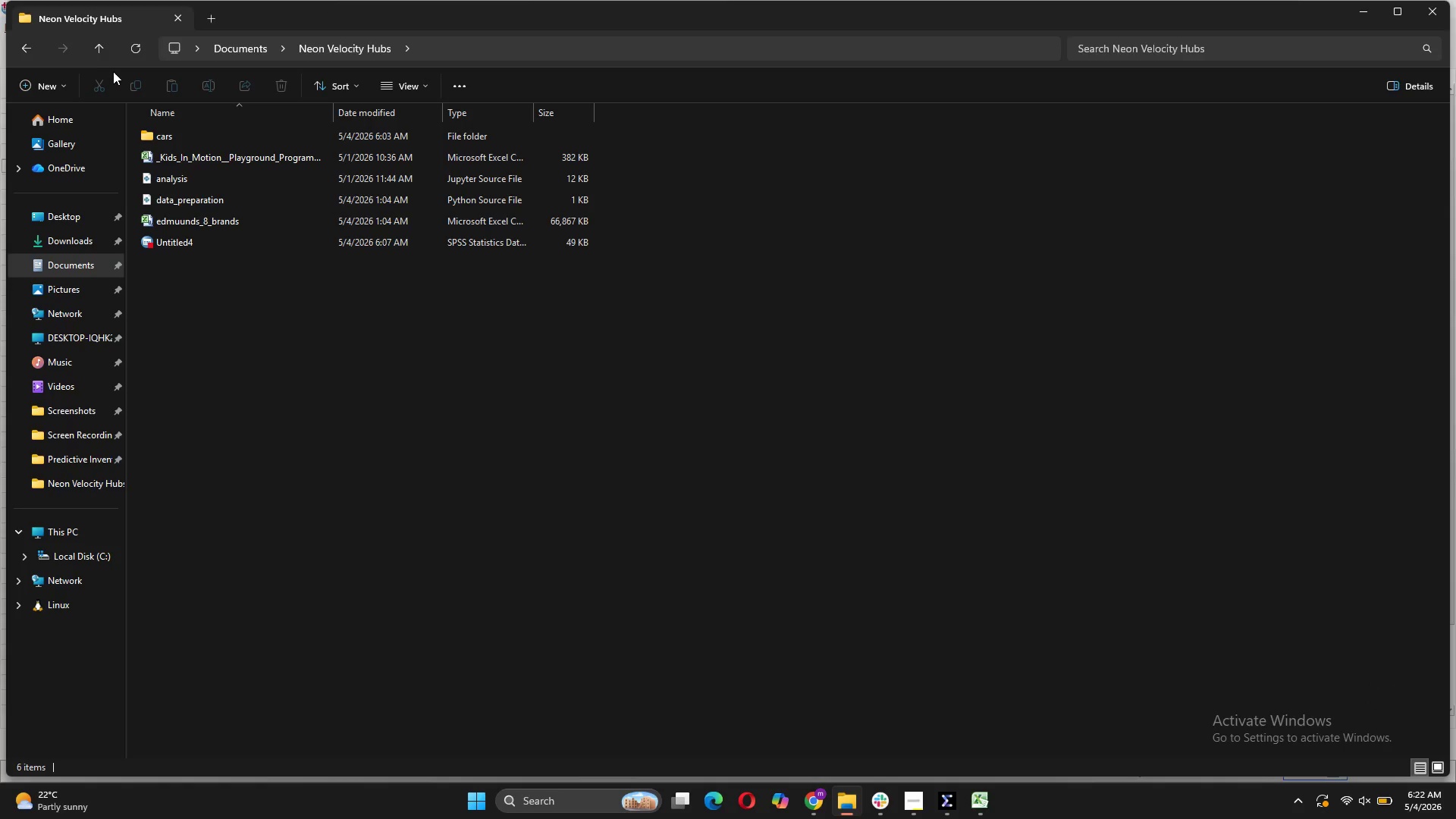 
left_click([129, 40])
 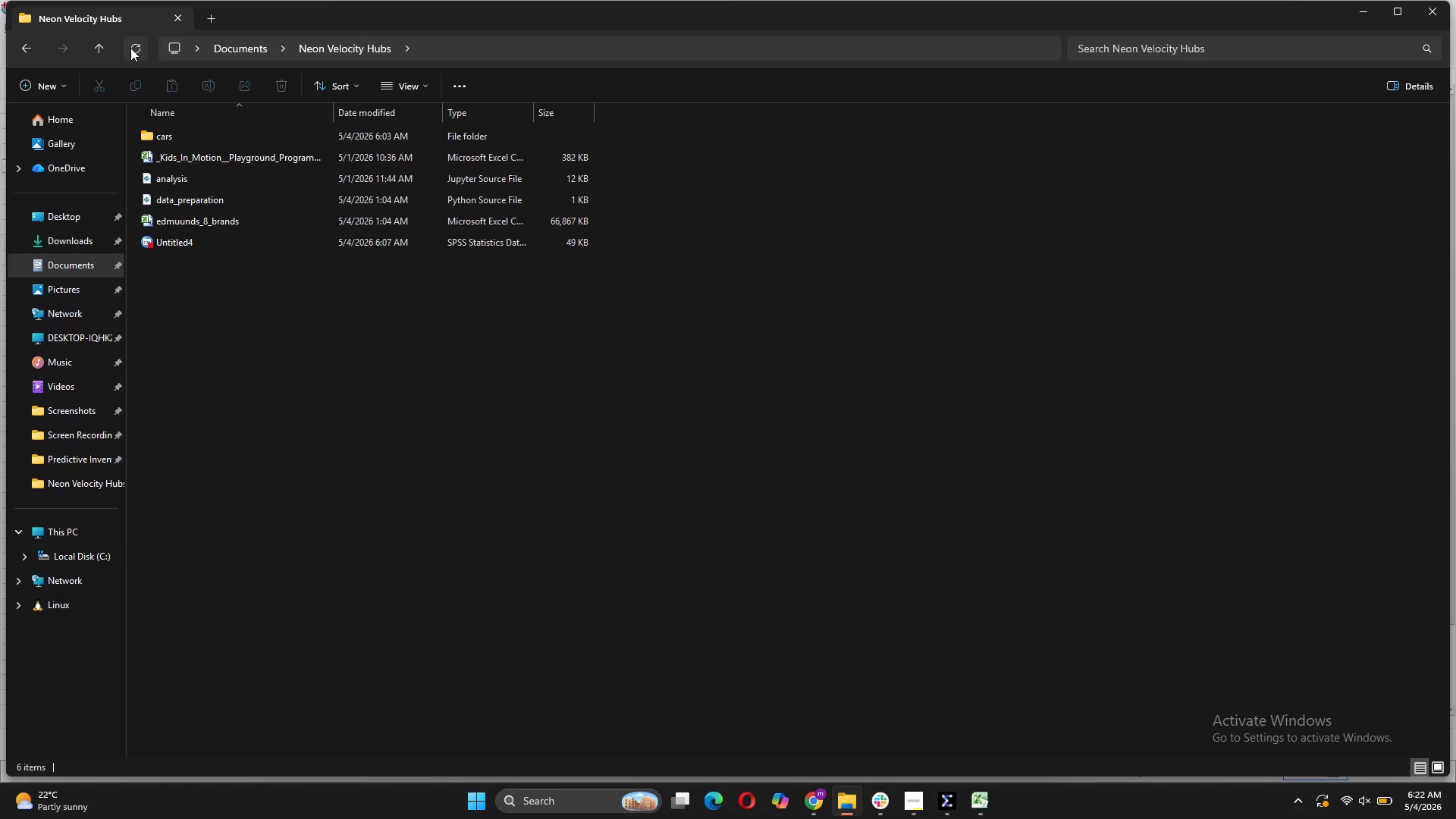 
double_click([130, 48])
 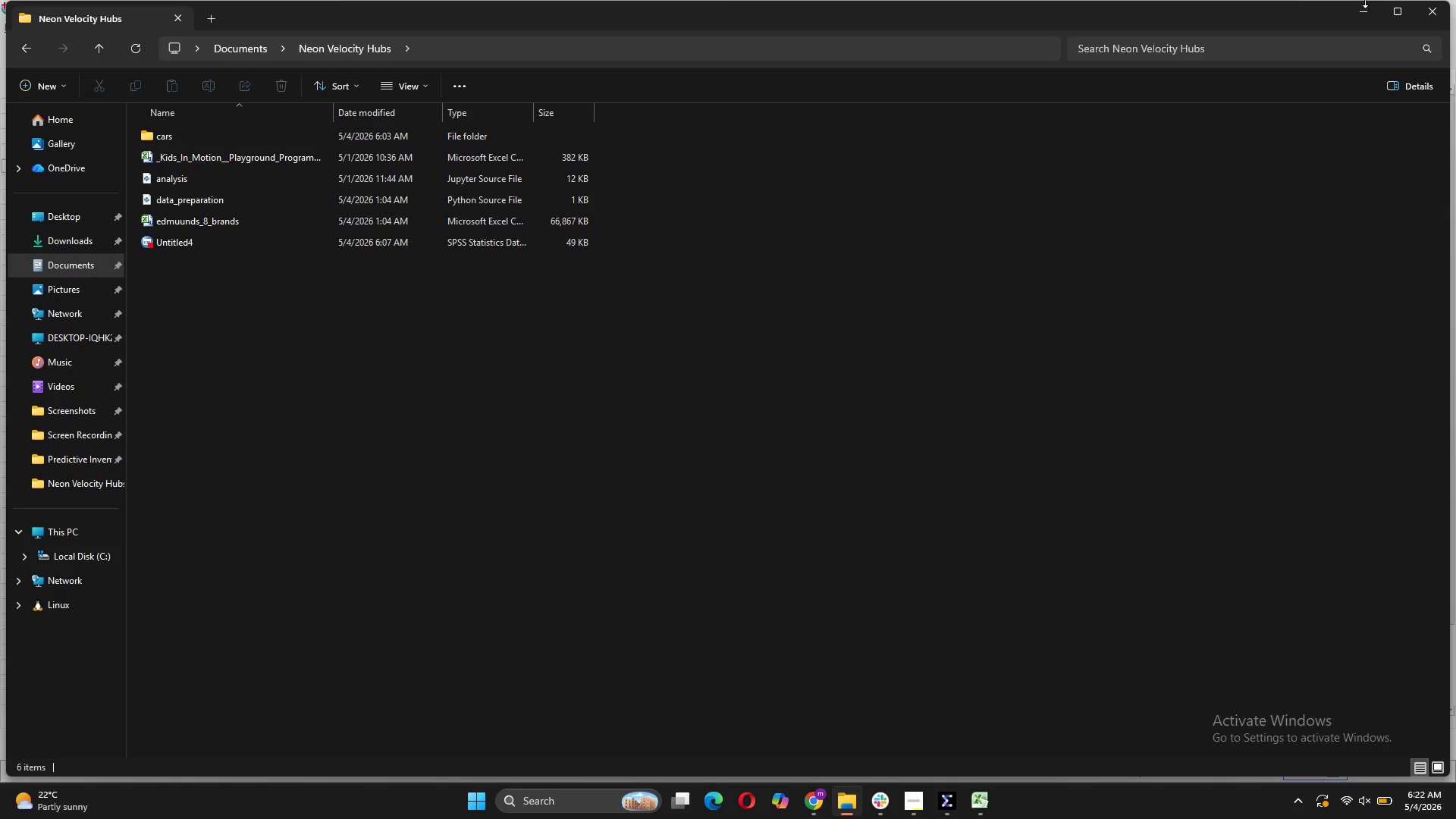 
left_click([1365, 14])
 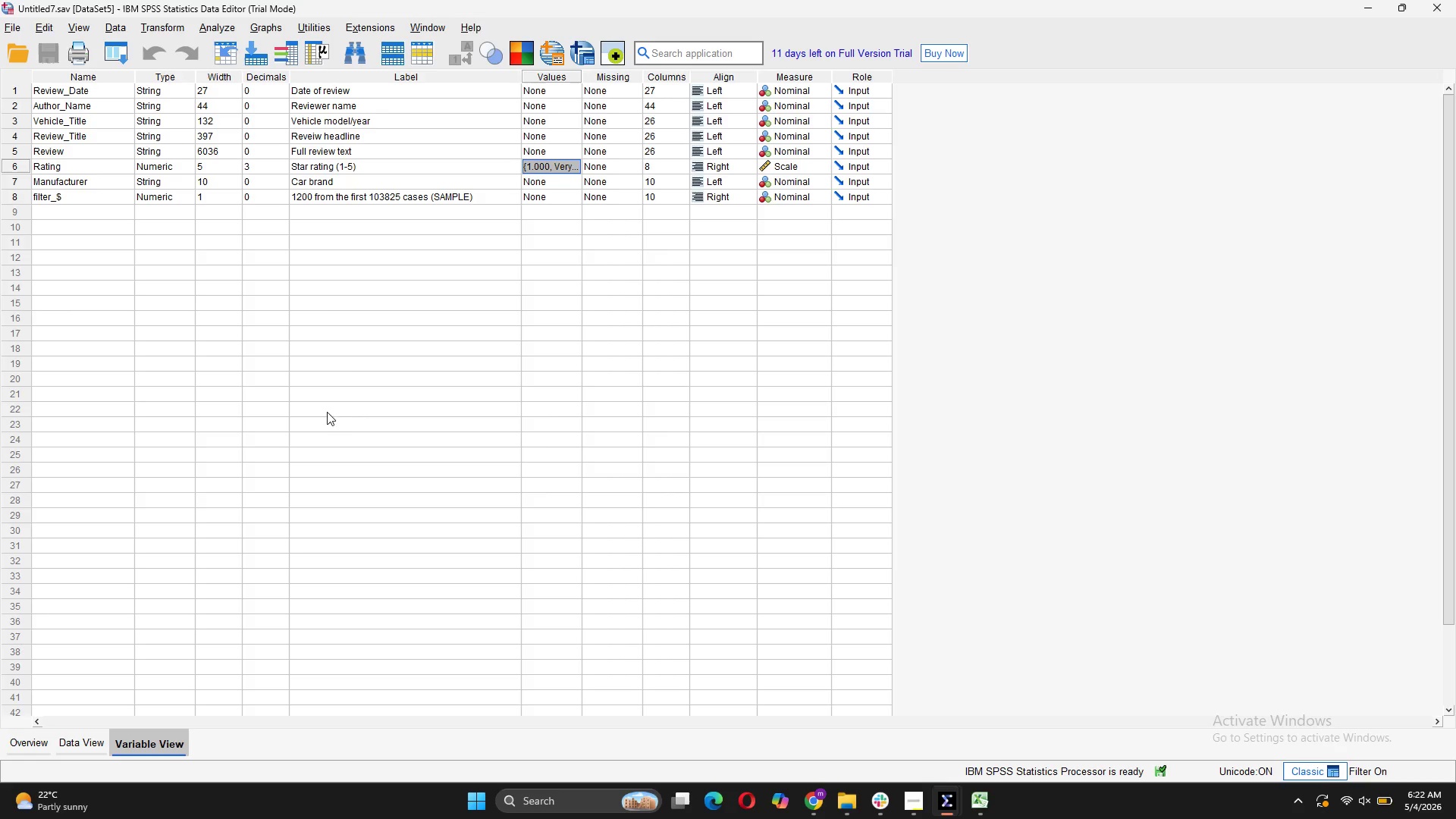 
scroll: coordinate [343, 363], scroll_direction: up, amount: 4.0
 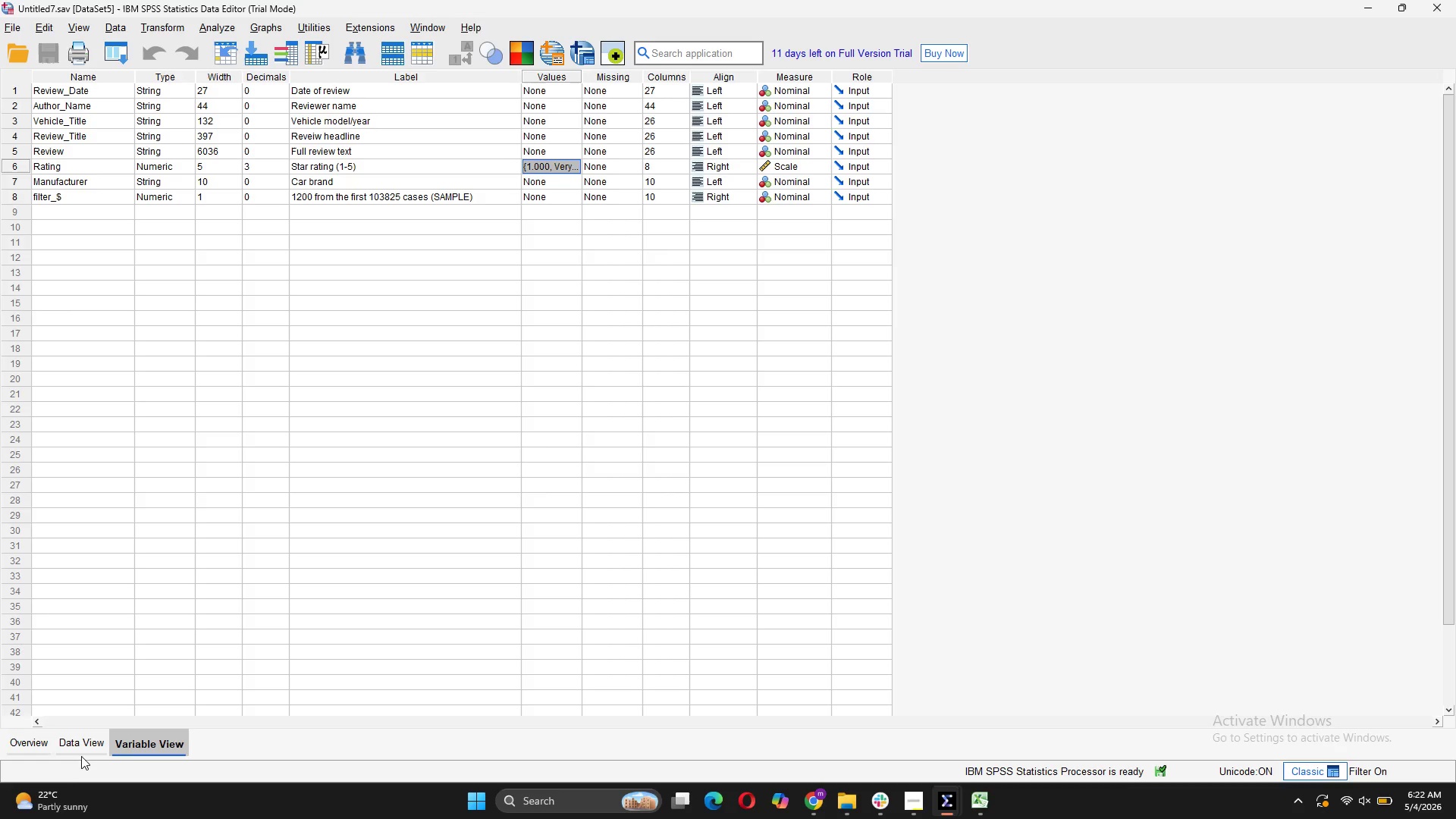 
double_click([84, 745])
 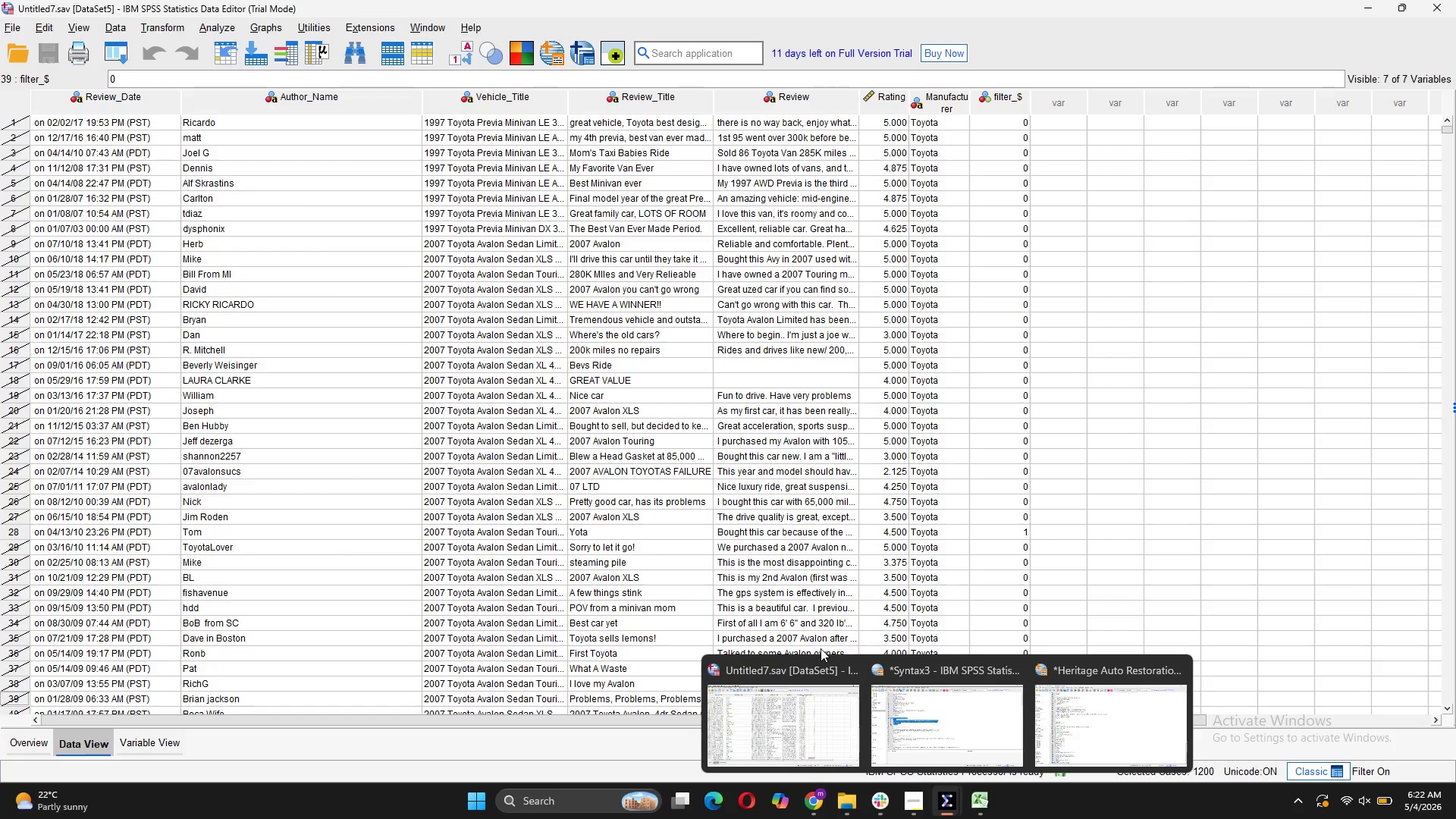 
wait(6.48)
 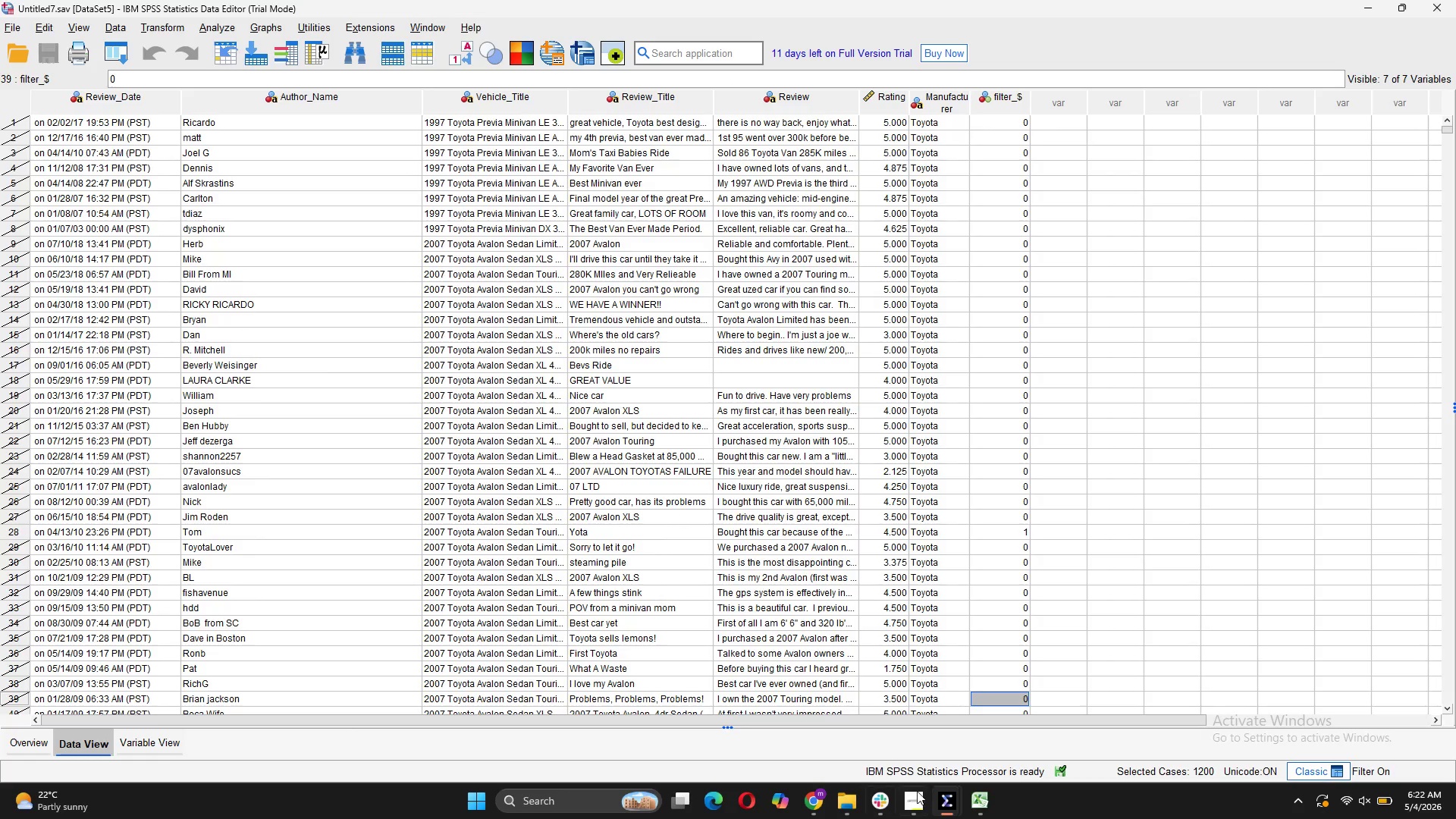 
left_click([13, 26])
 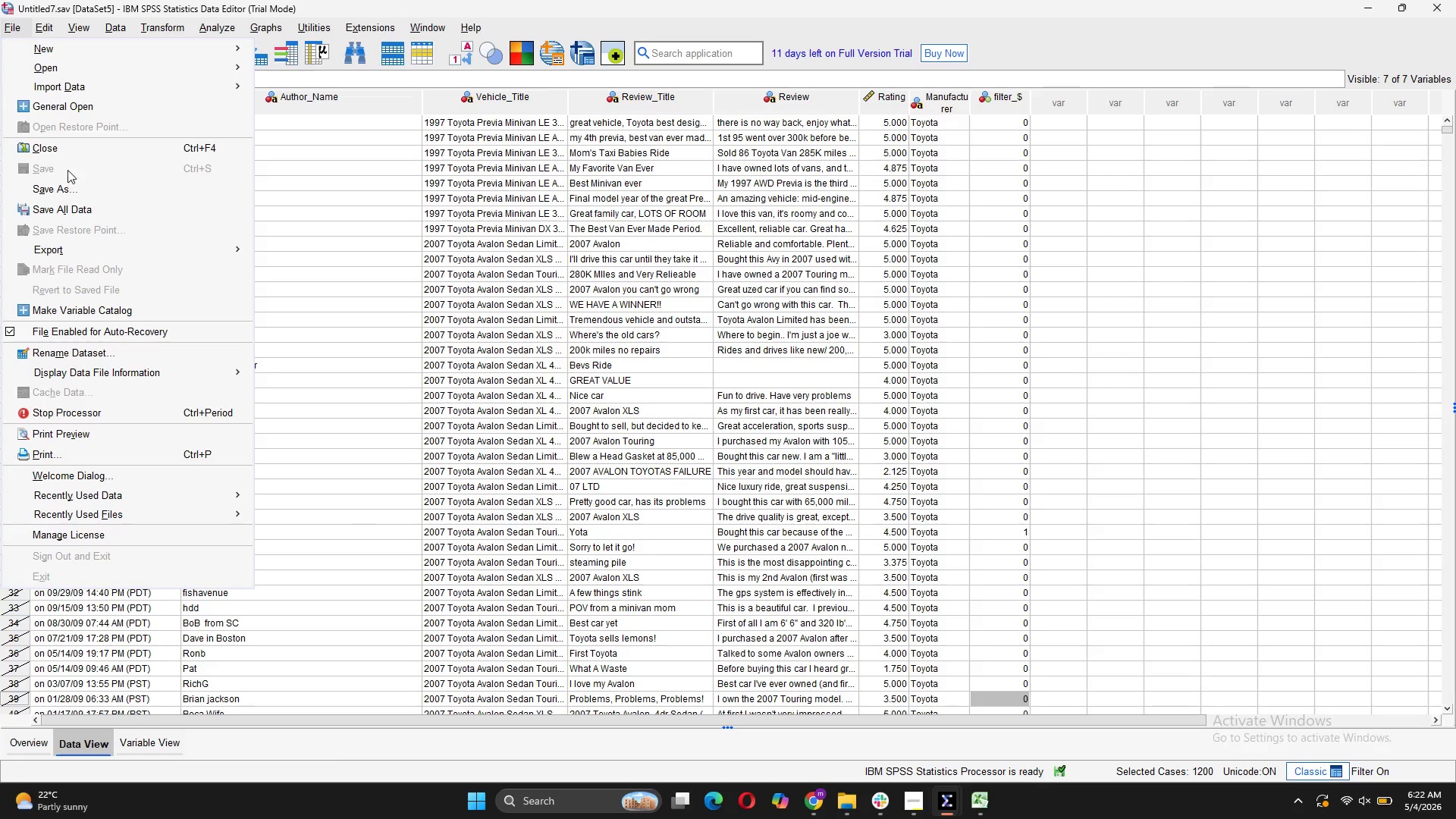 
left_click([80, 194])
 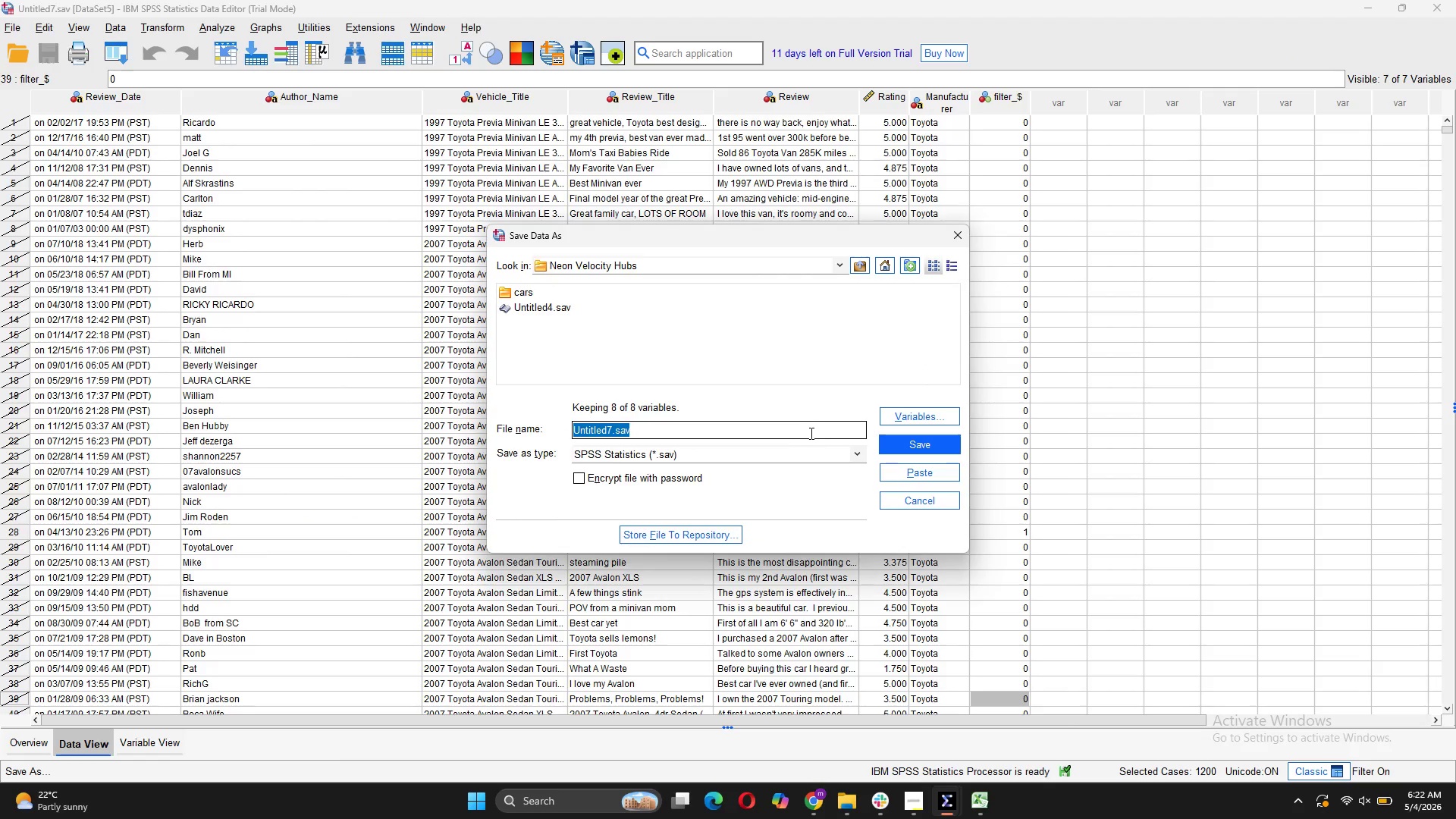 
left_click([902, 445])
 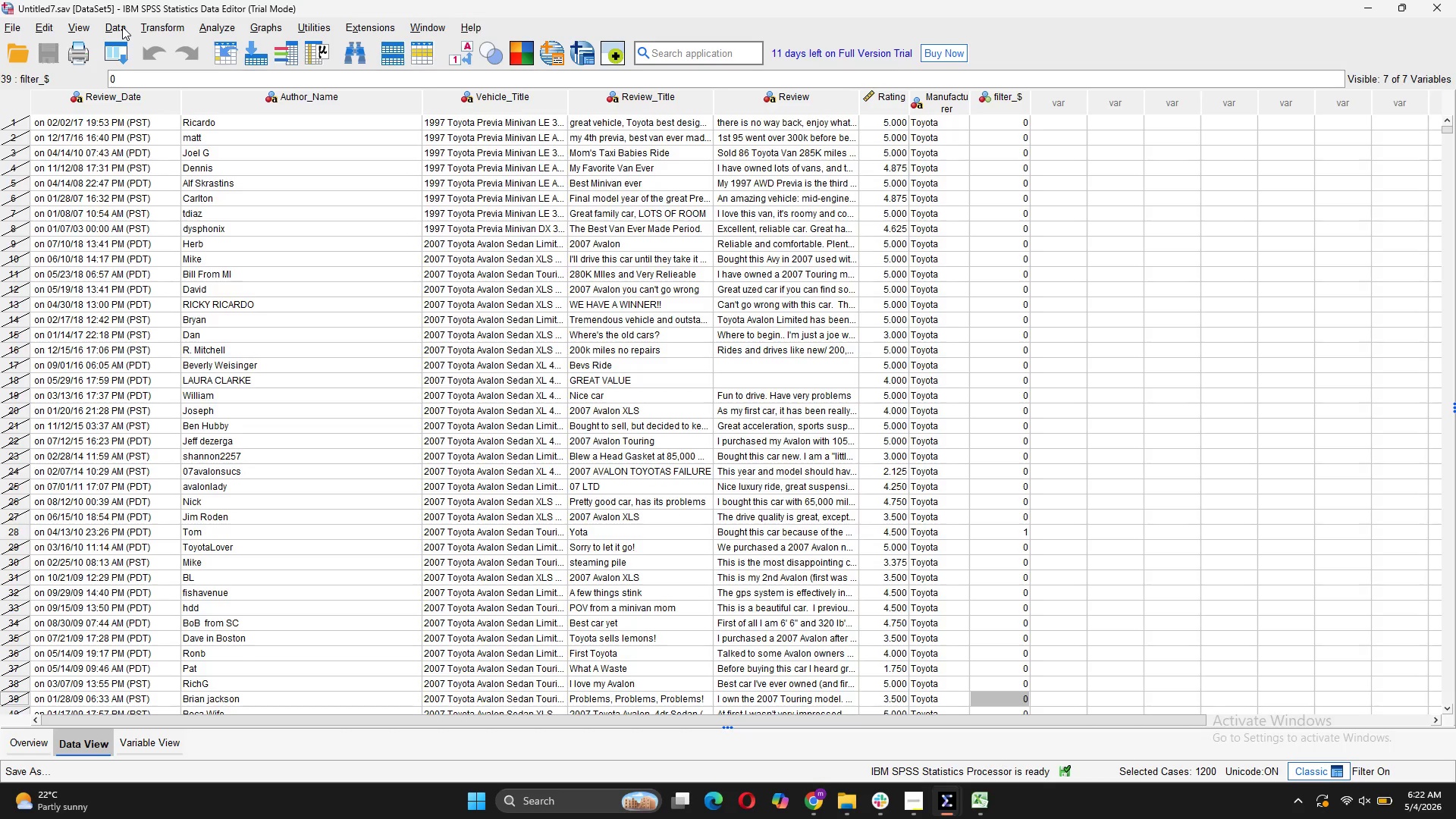 
wait(7.05)
 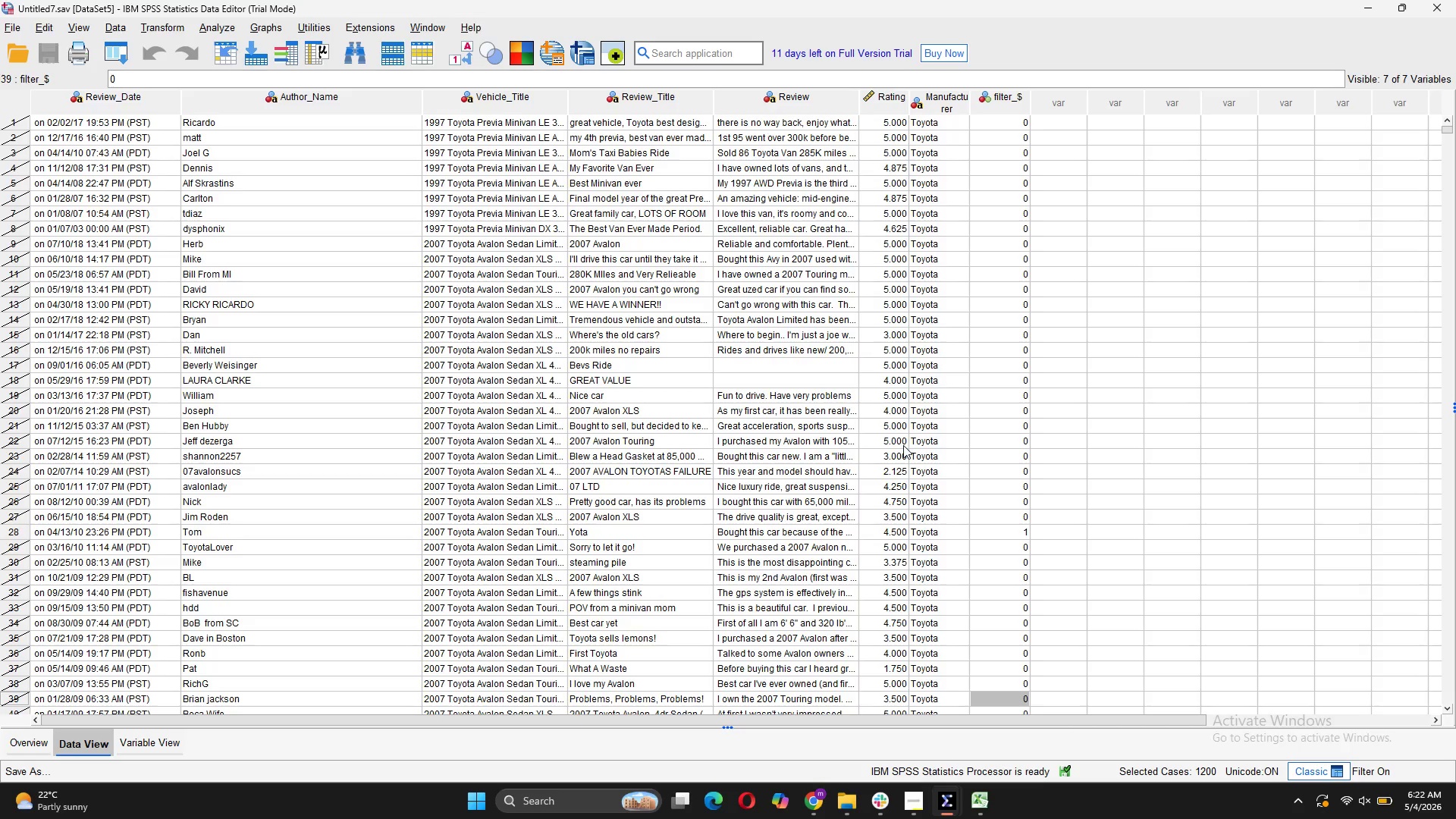 
double_click([165, 744])
 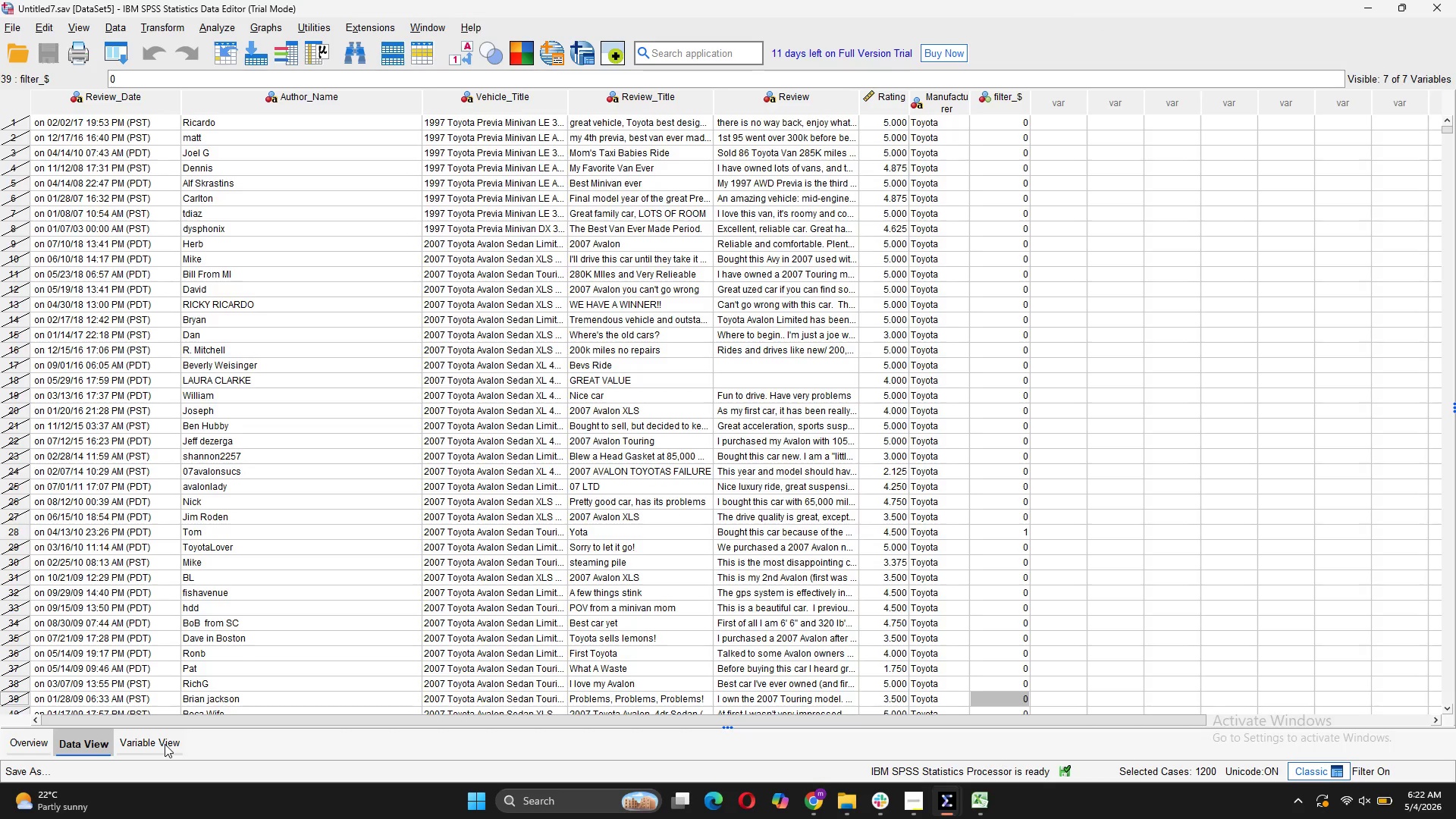 
triple_click([165, 744])
 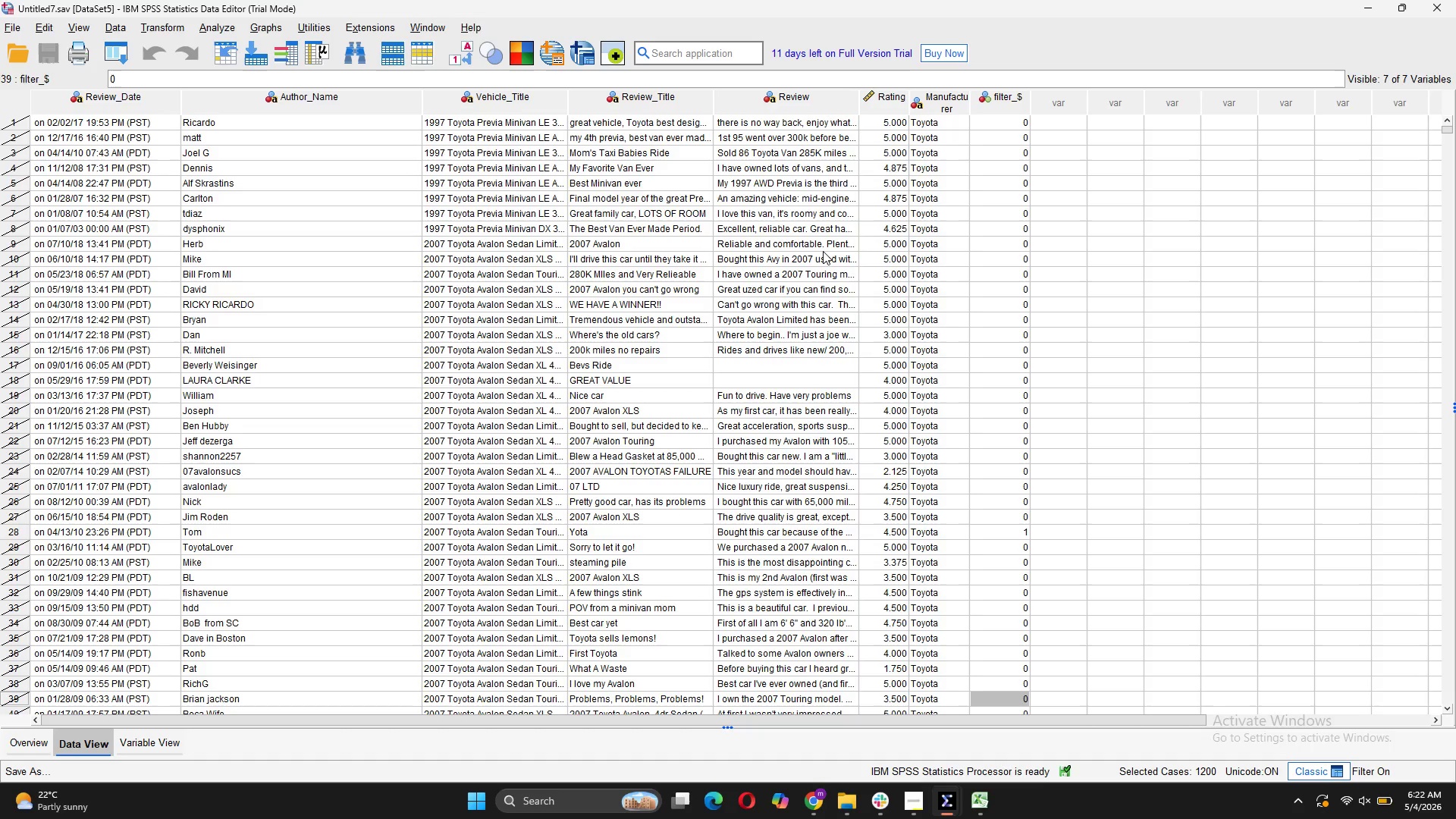 
wait(12.31)
 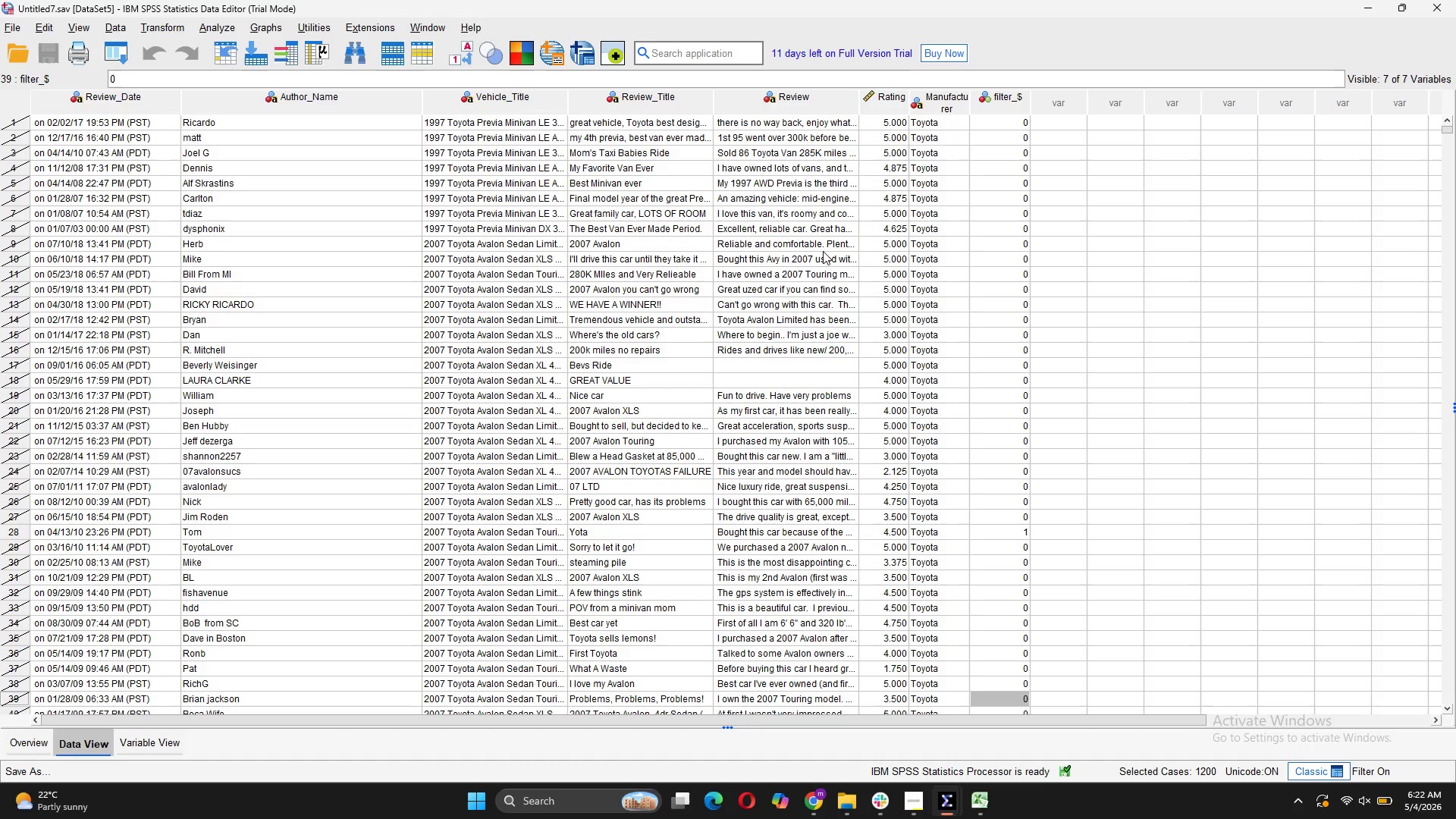 
double_click([11, 31])
 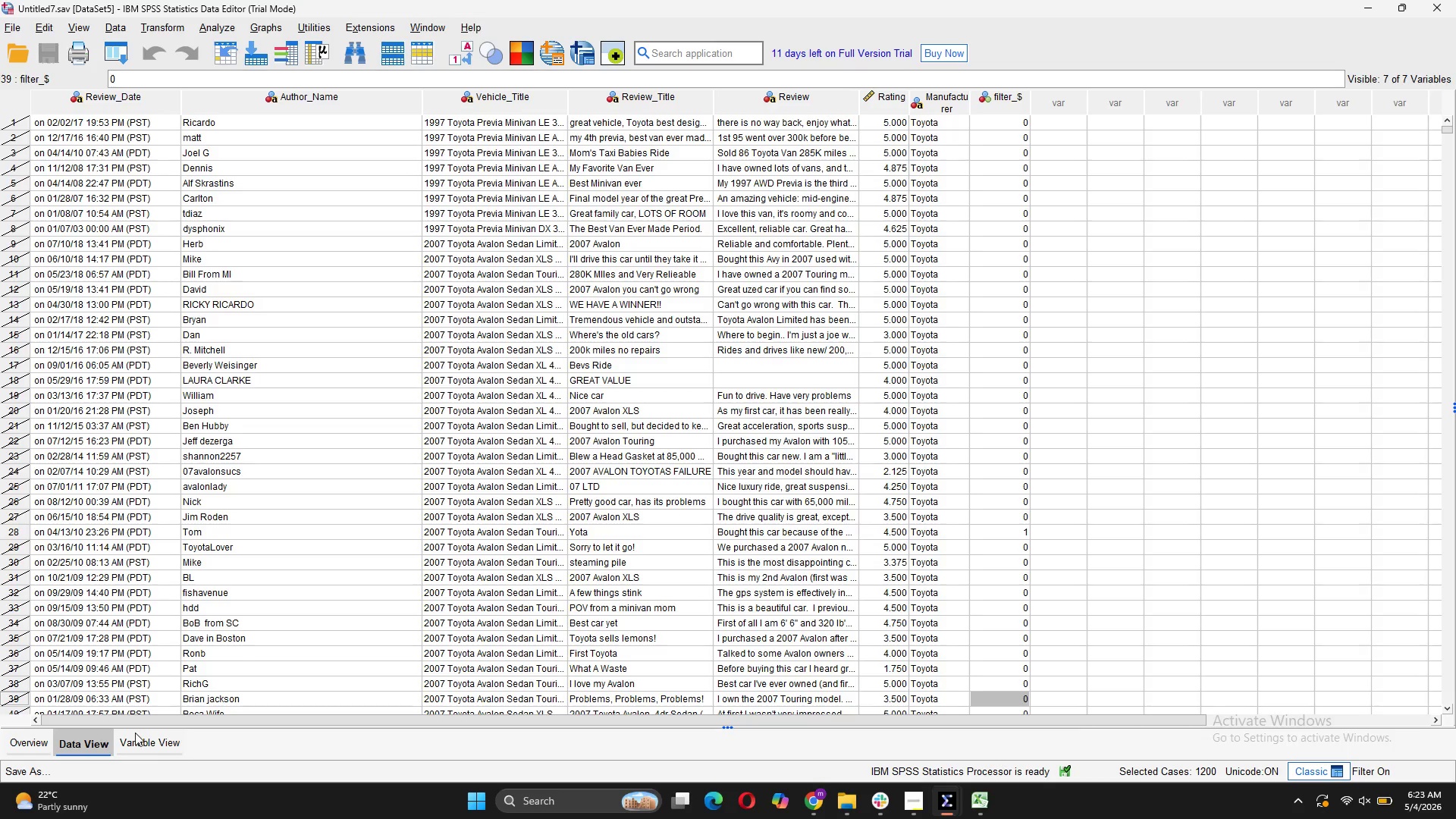 
double_click([134, 733])
 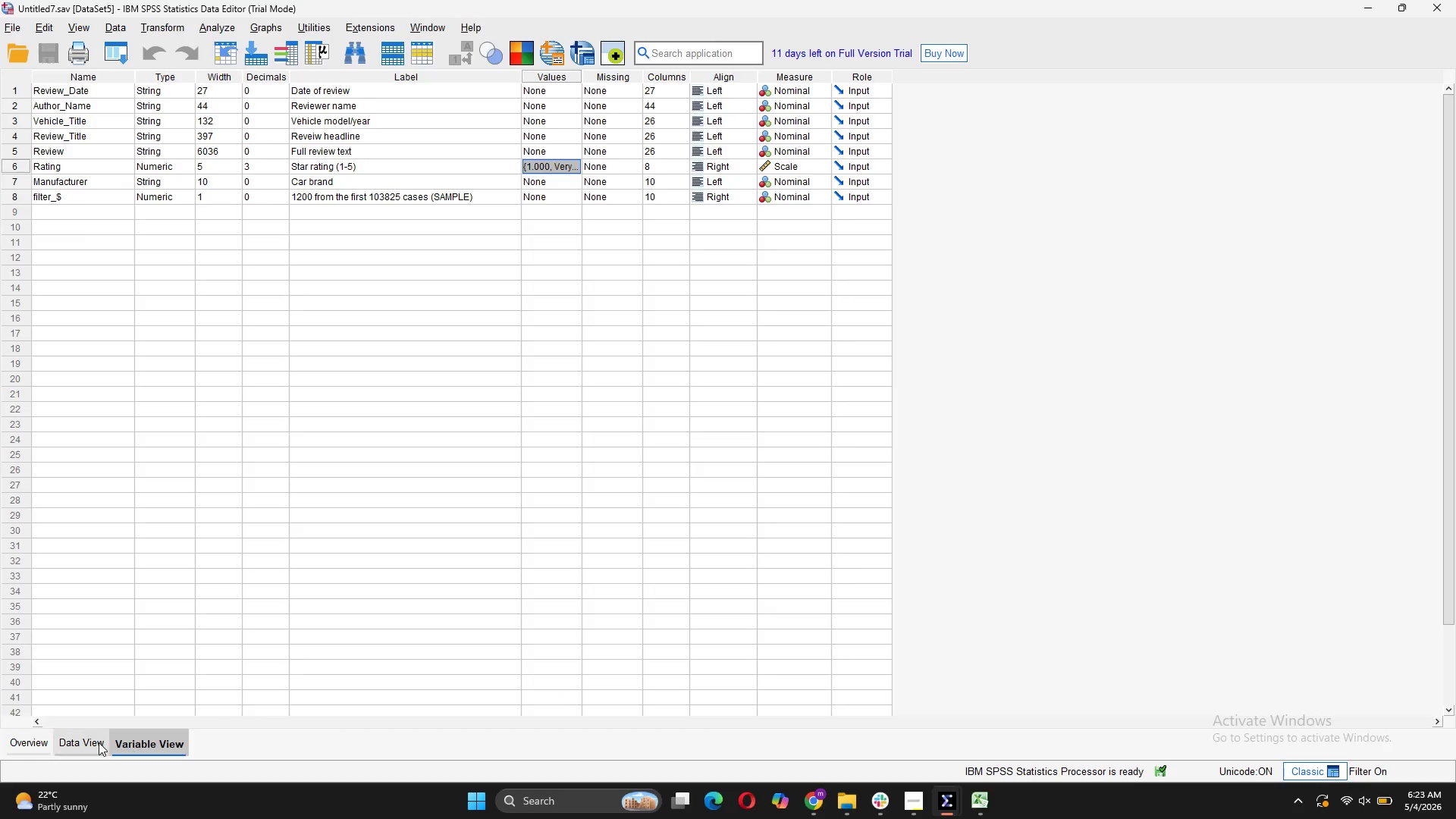 
double_click([24, 741])
 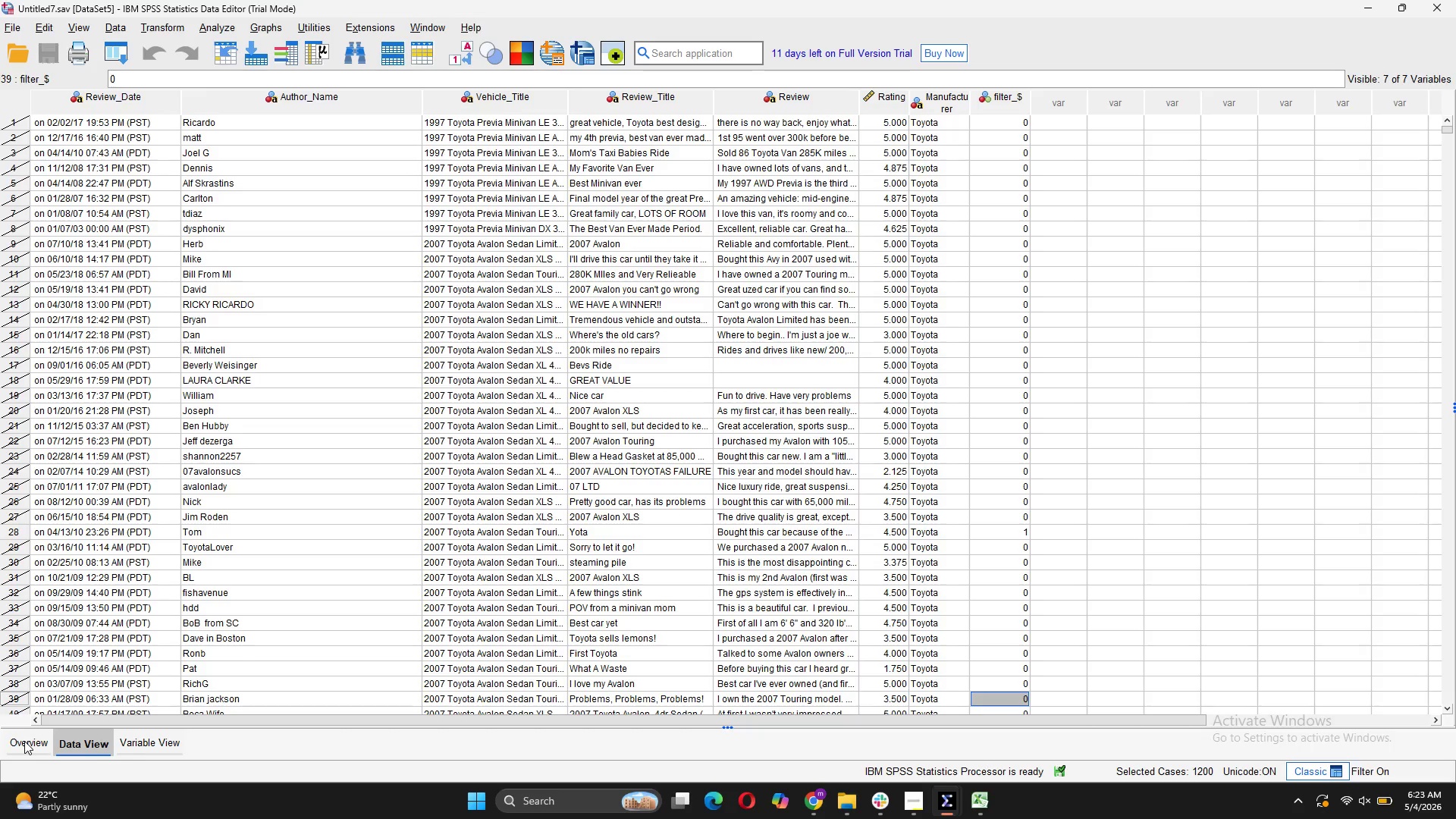 
triple_click([24, 741])
 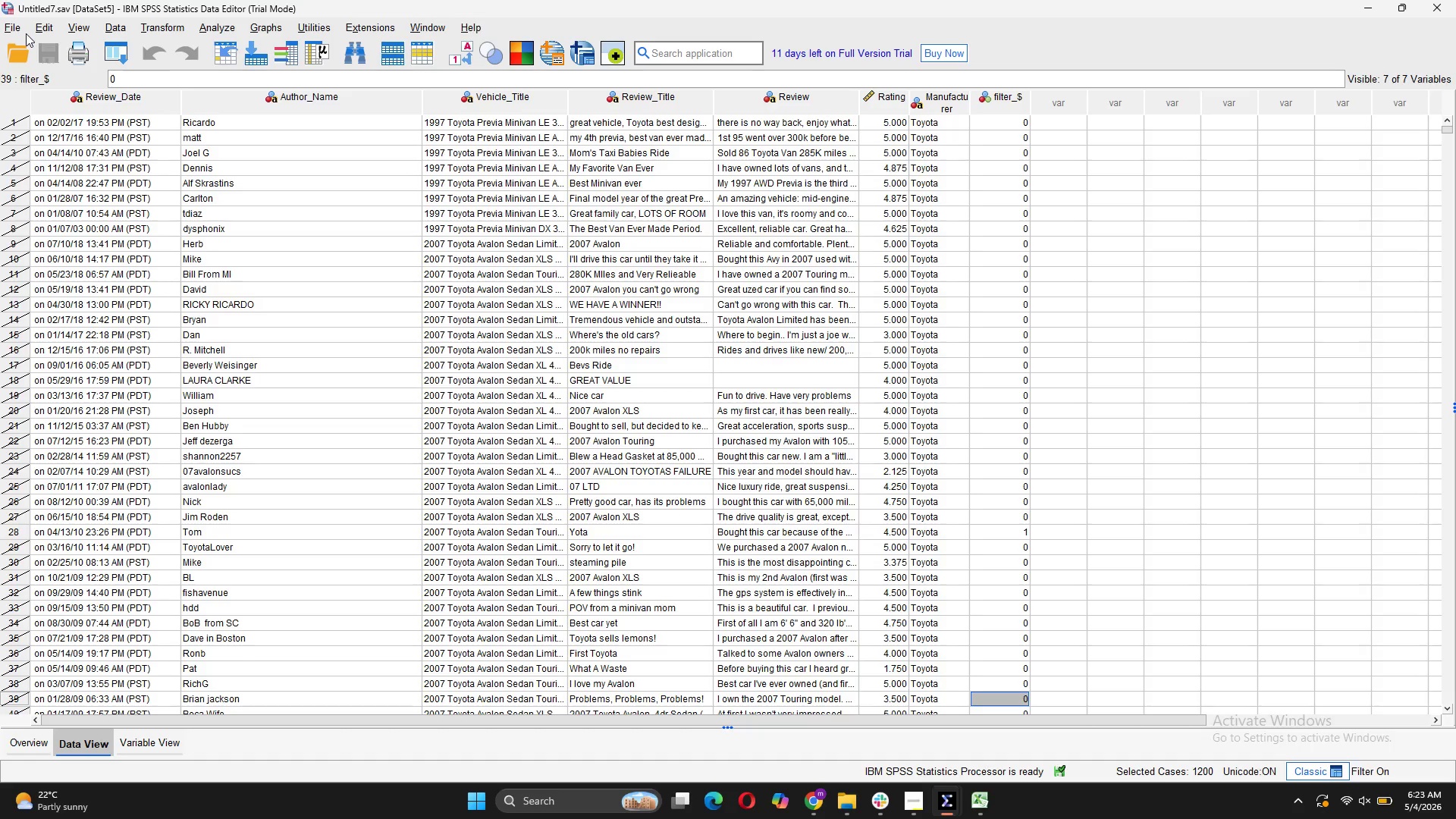 
left_click([17, 28])
 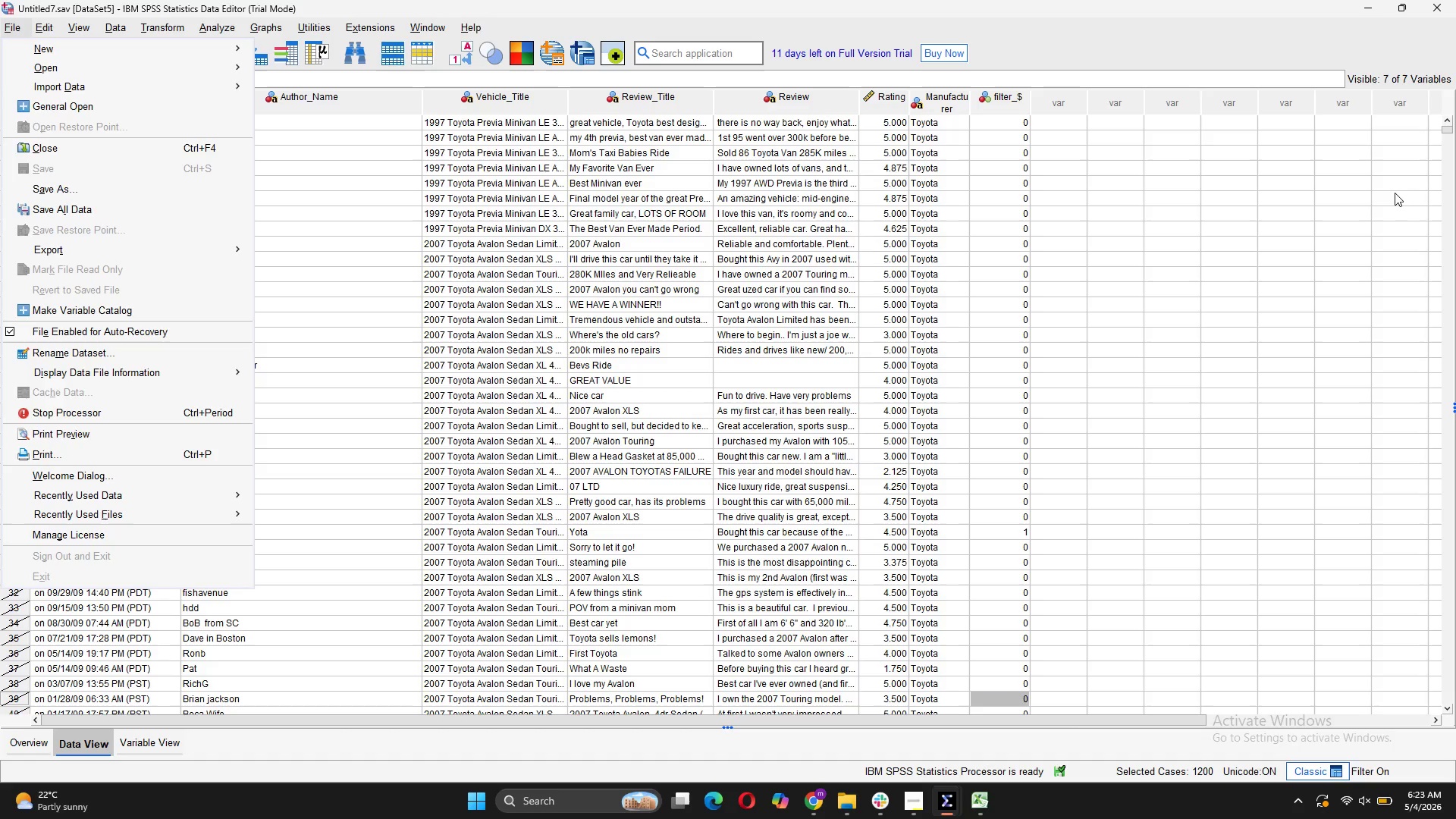 
left_click([1455, 0])
 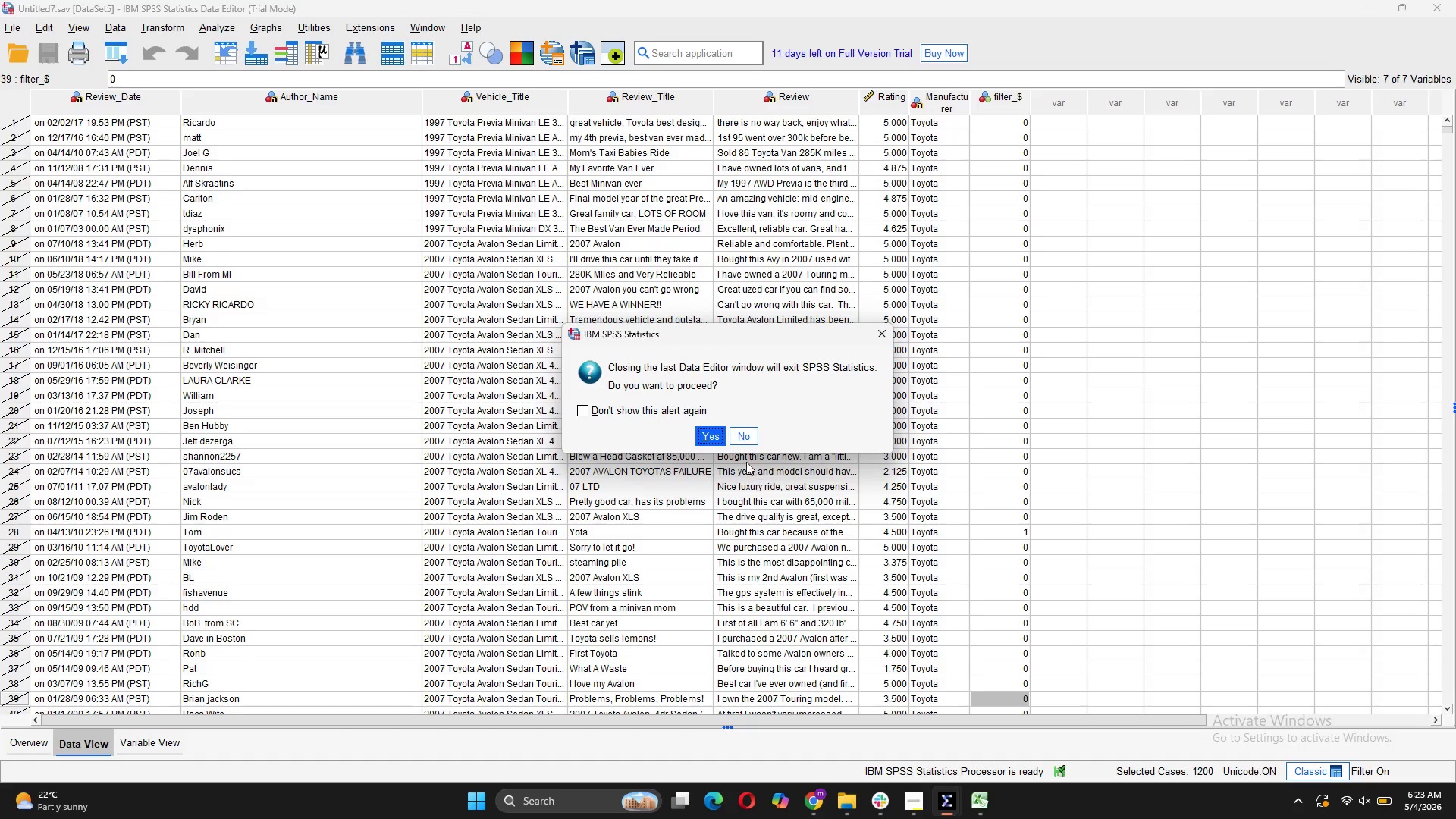 
left_click([715, 428])
 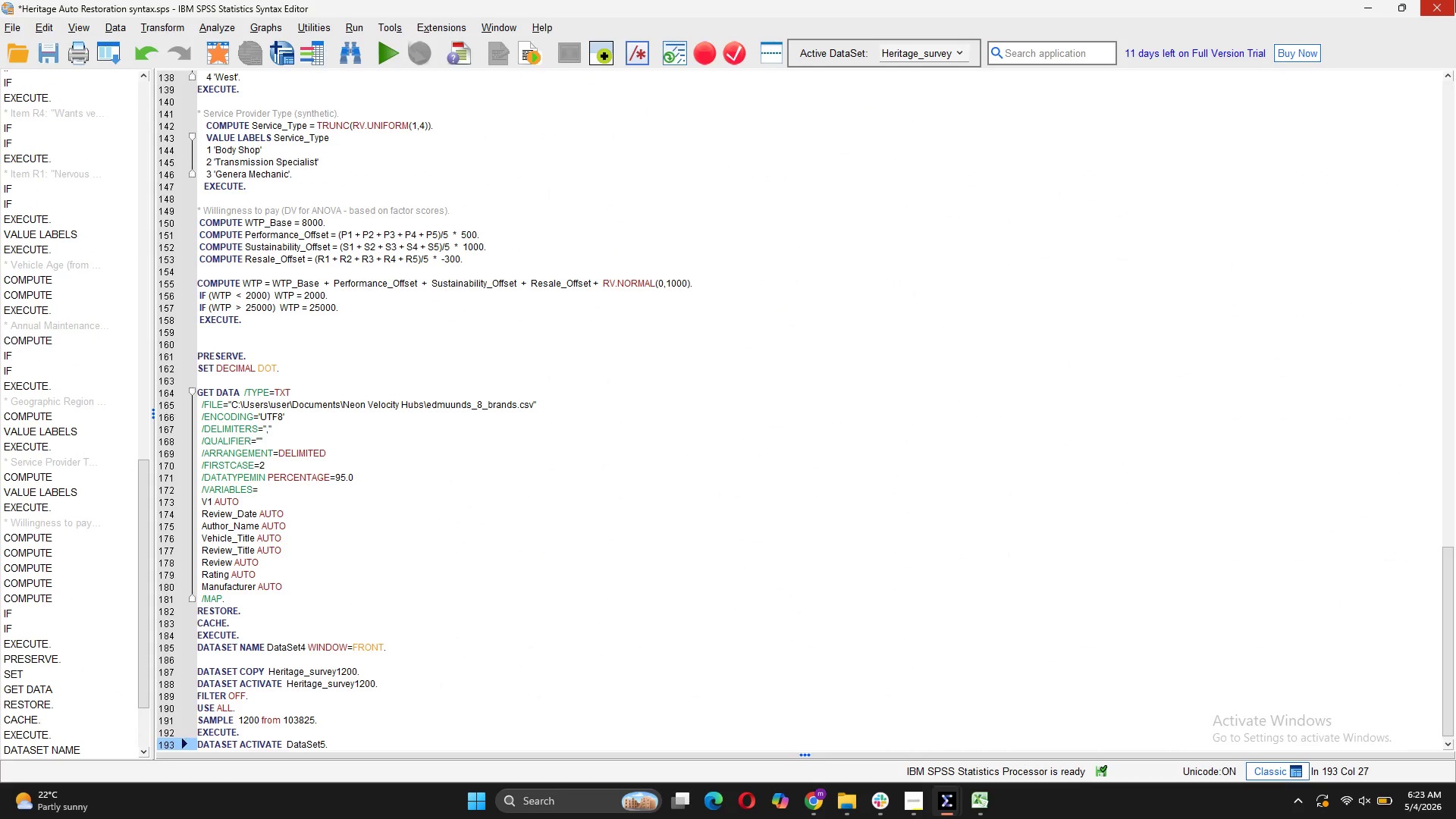 
left_click([1455, 0])
 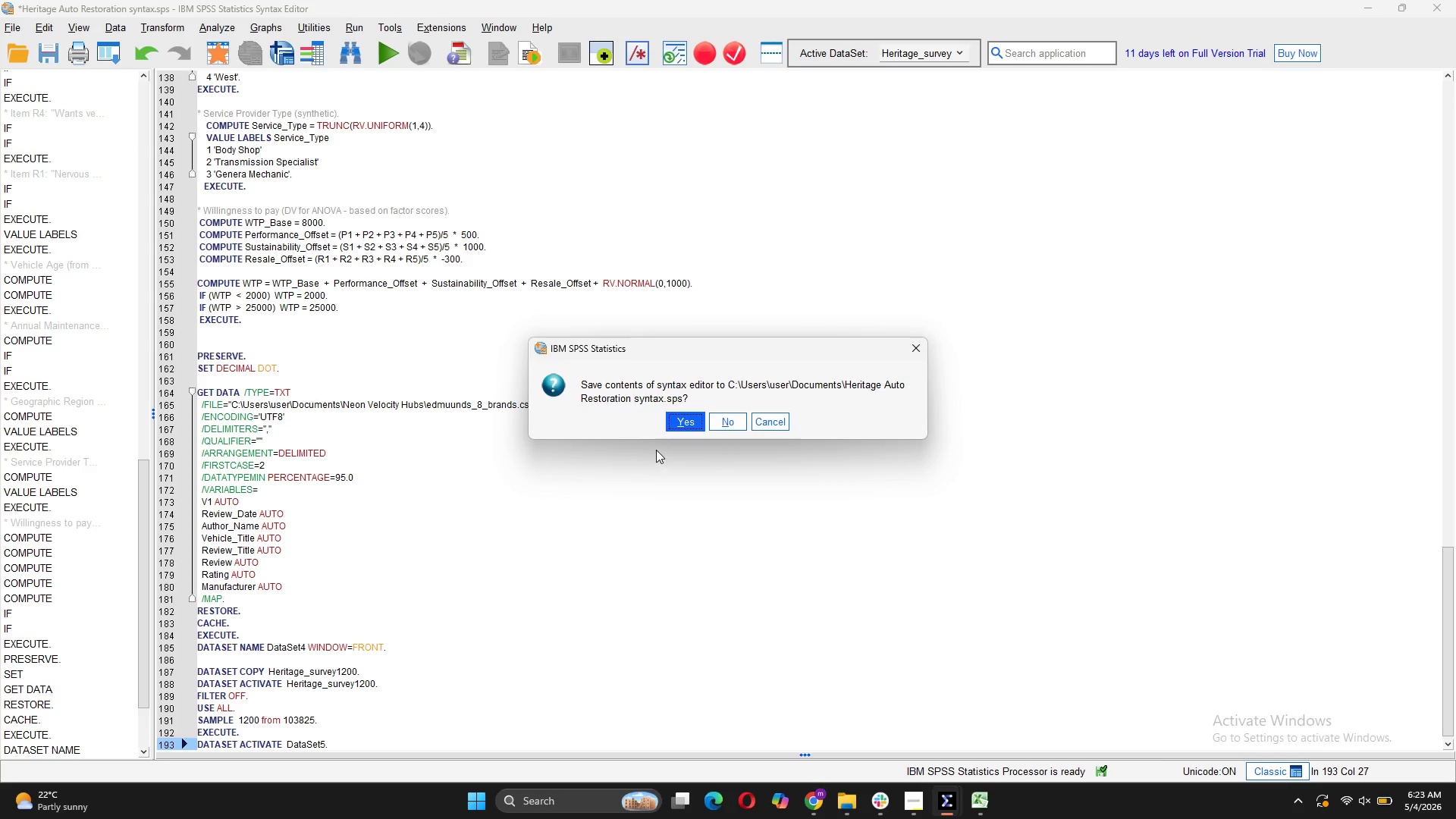 
left_click([682, 423])
 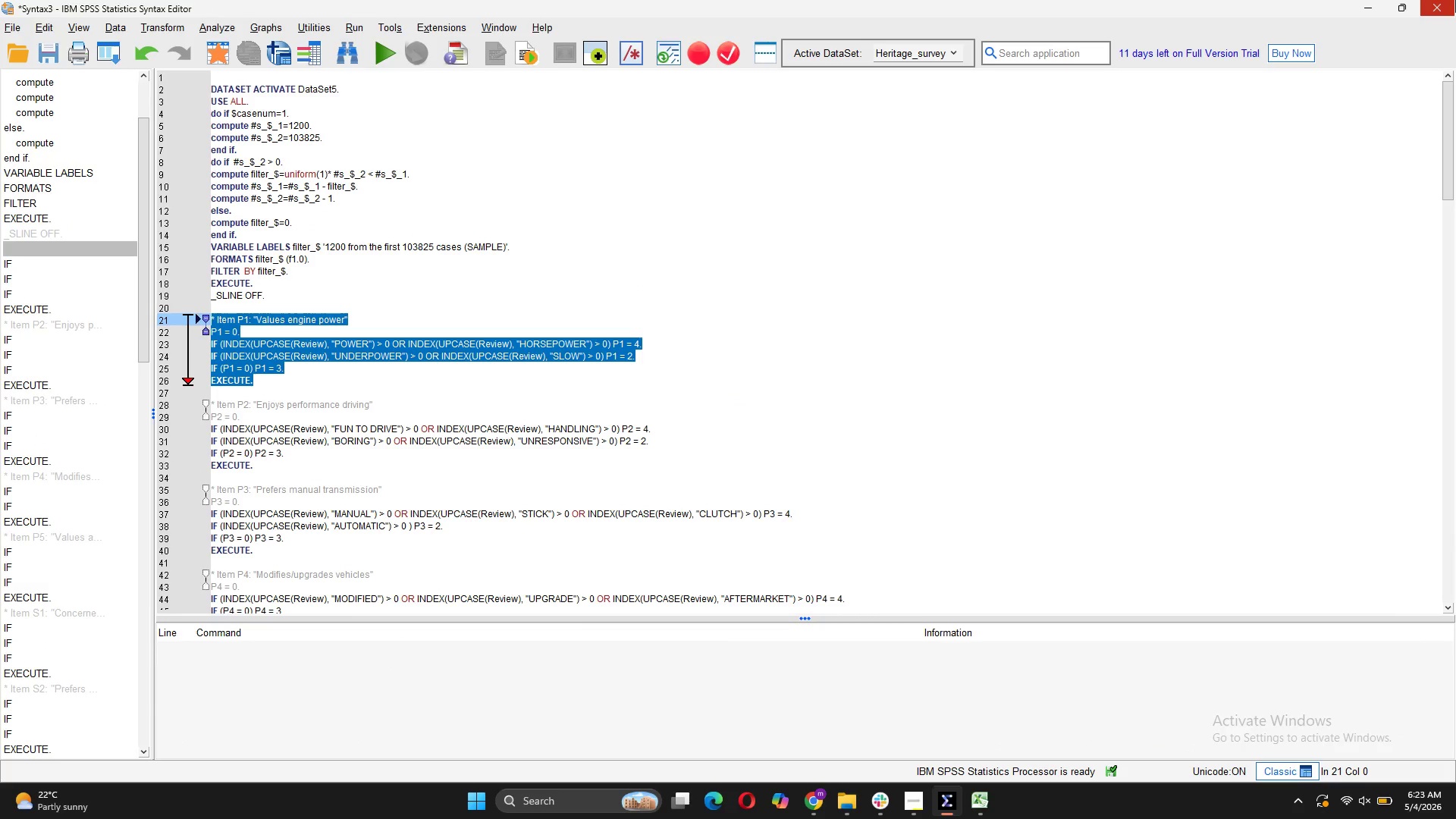 
left_click([1448, 2])